 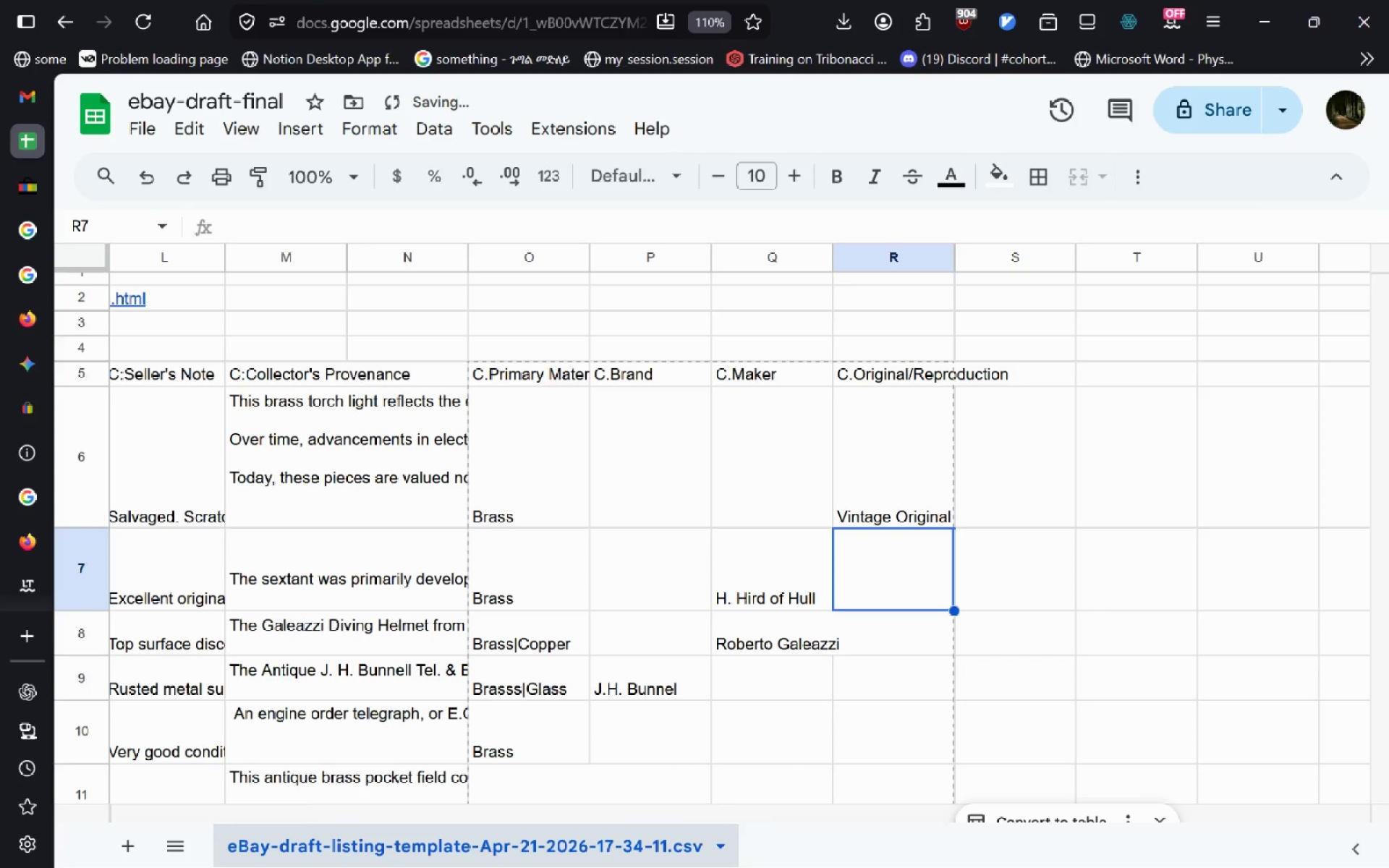 
key(Alt+AltLeft)
 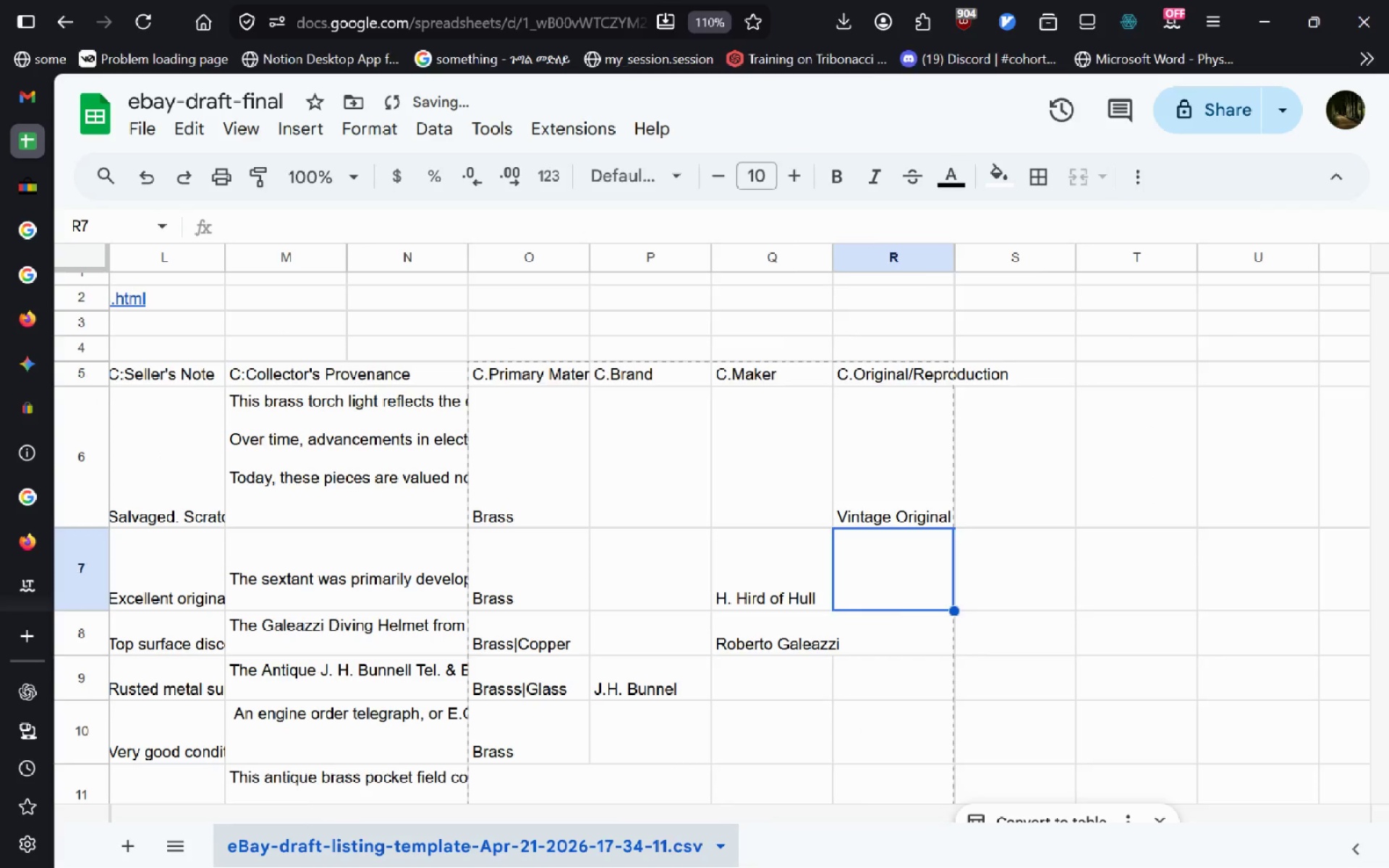 
key(Alt+Tab)
 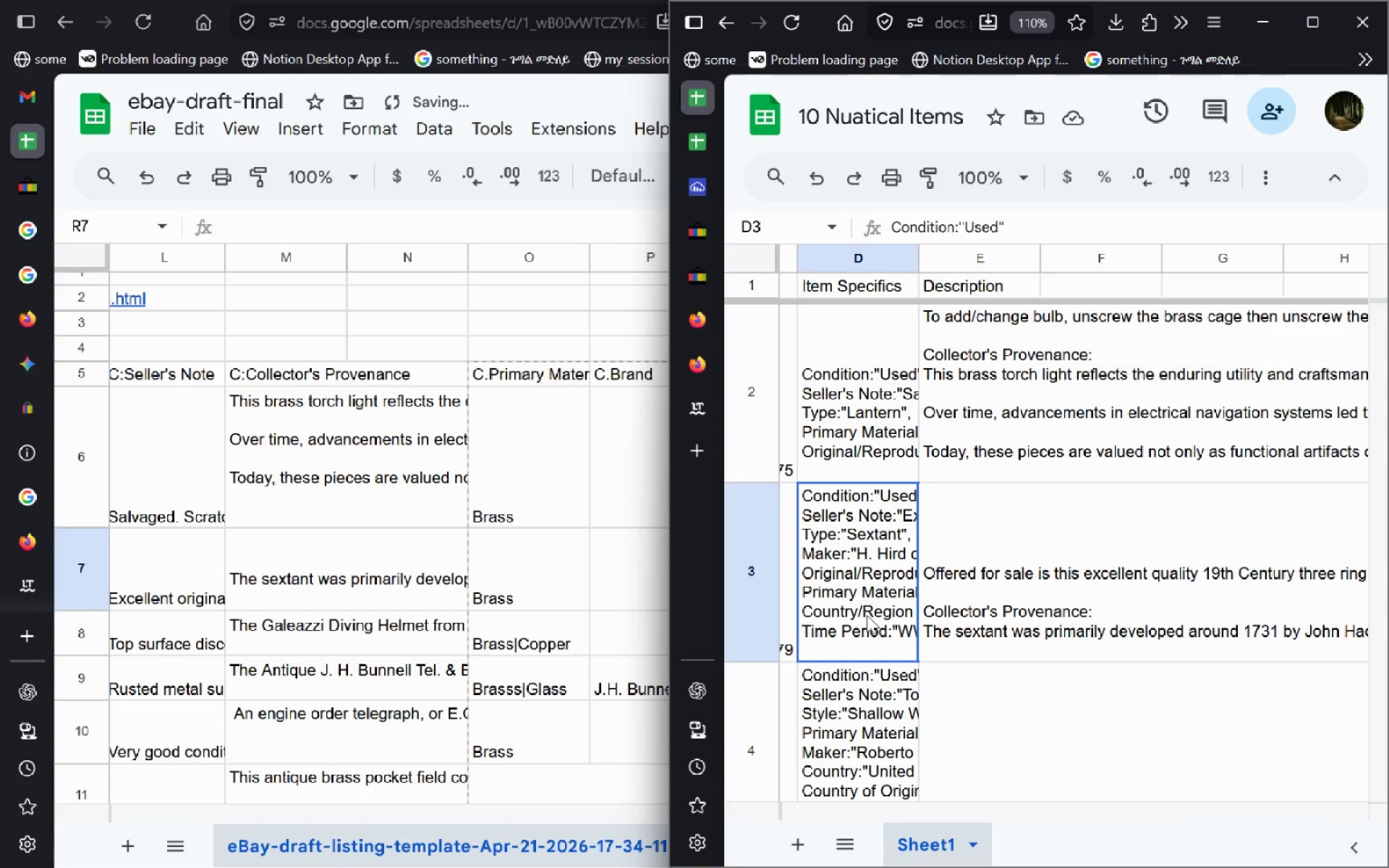 
double_click([867, 615])
 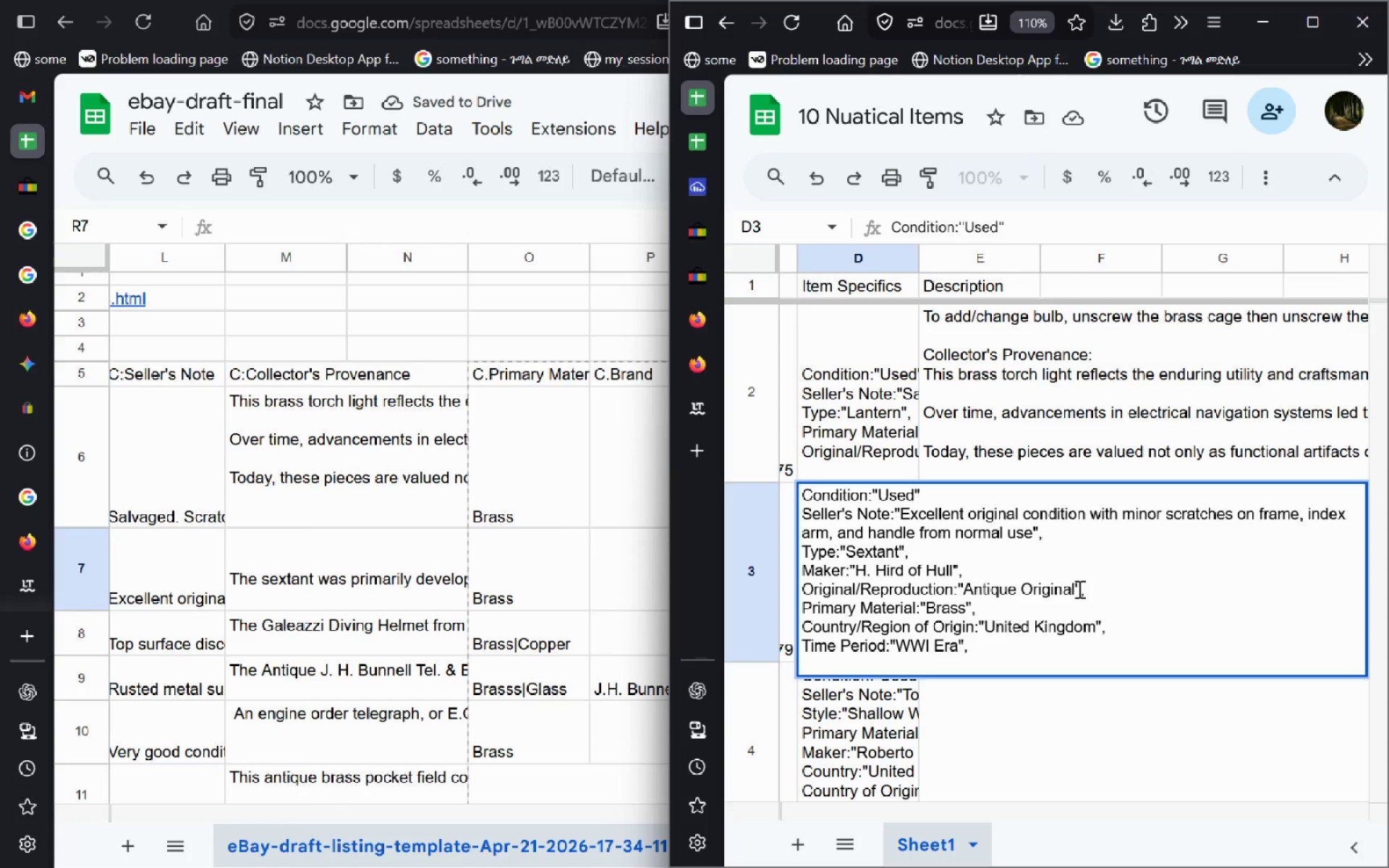 
left_click_drag(start_coordinate=[1073, 589], to_coordinate=[964, 587])
 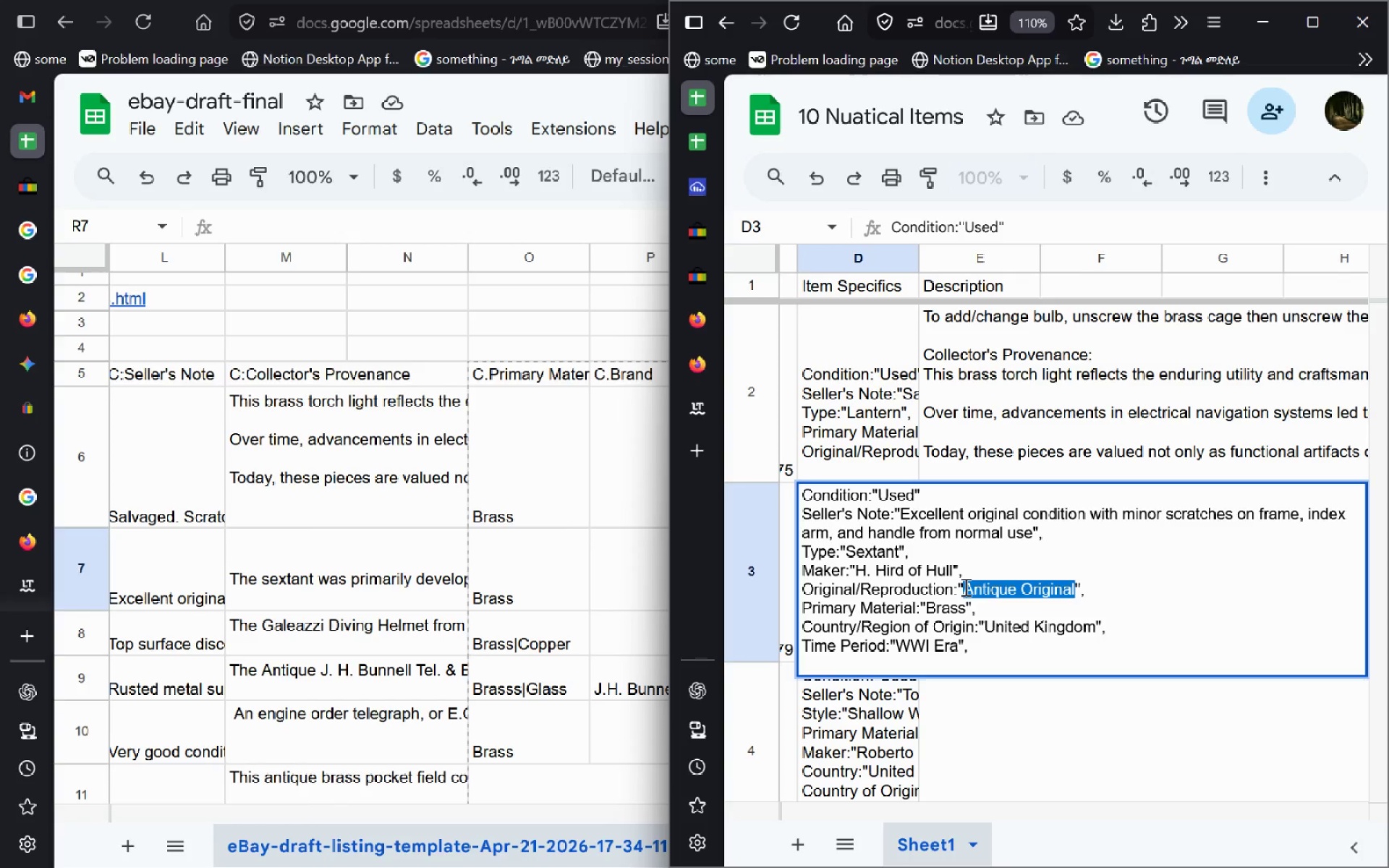 
key(Control+C)
 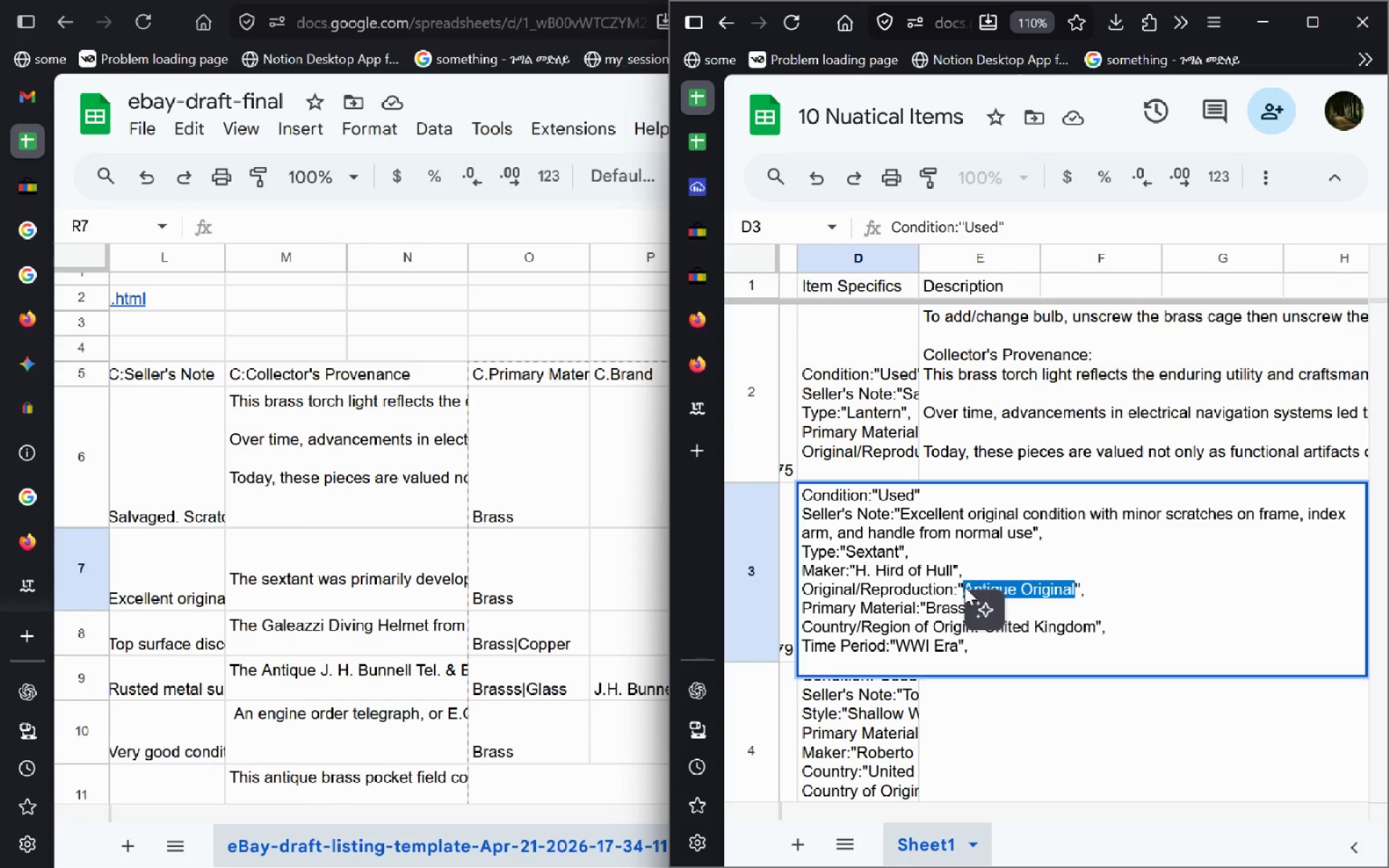 
key(Alt+AltLeft)
 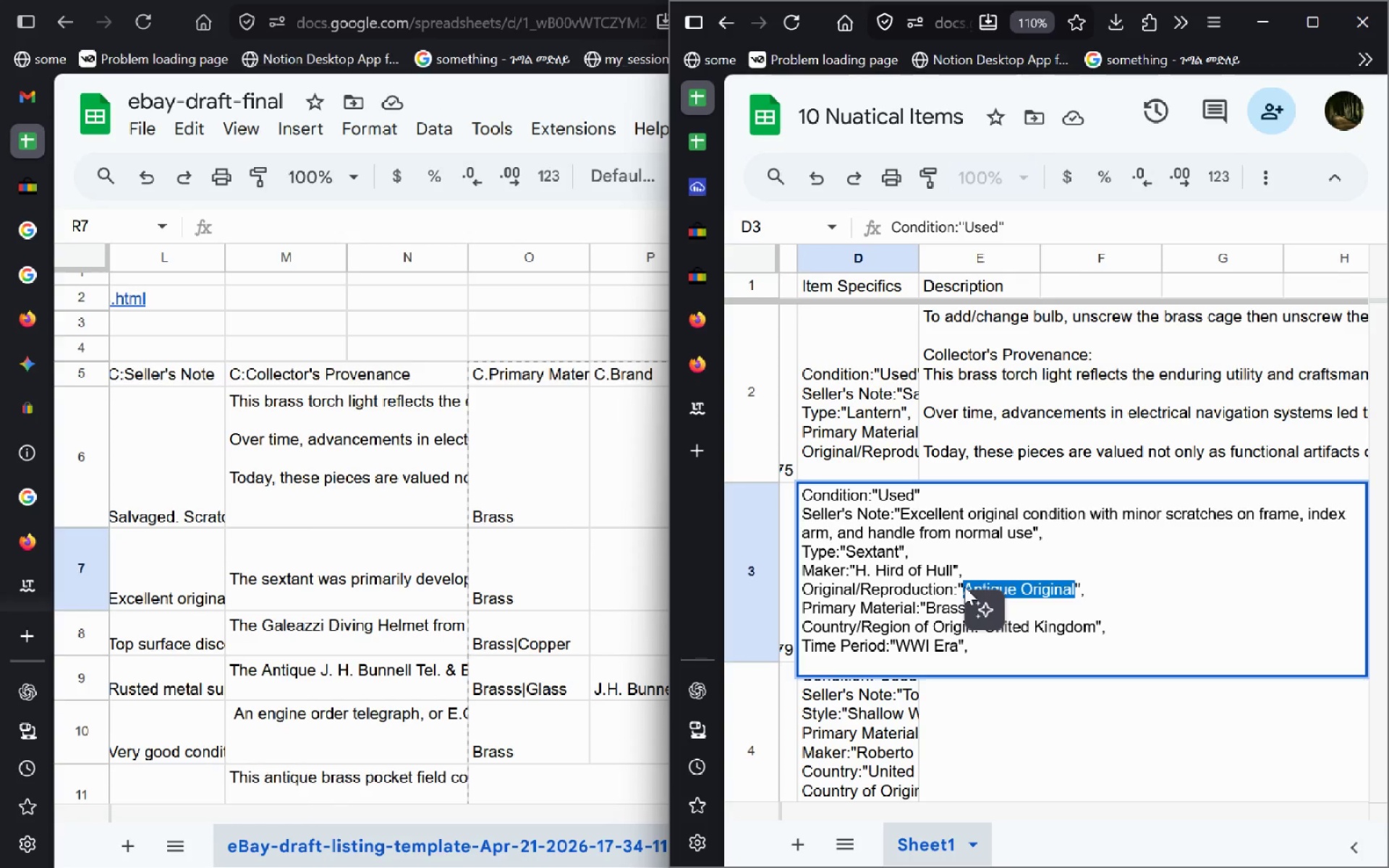 
key(Alt+Tab)
 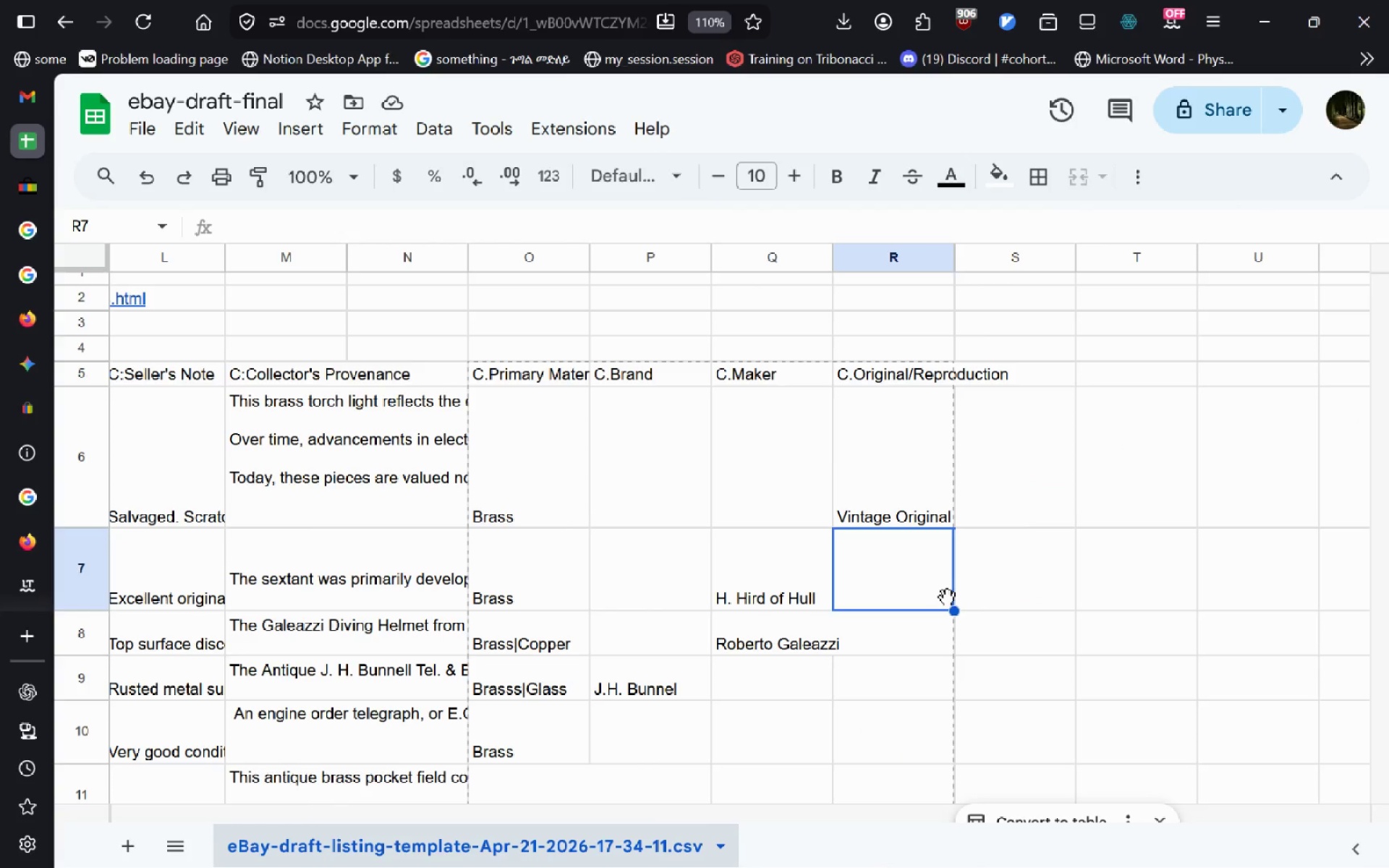 
double_click([930, 590])
 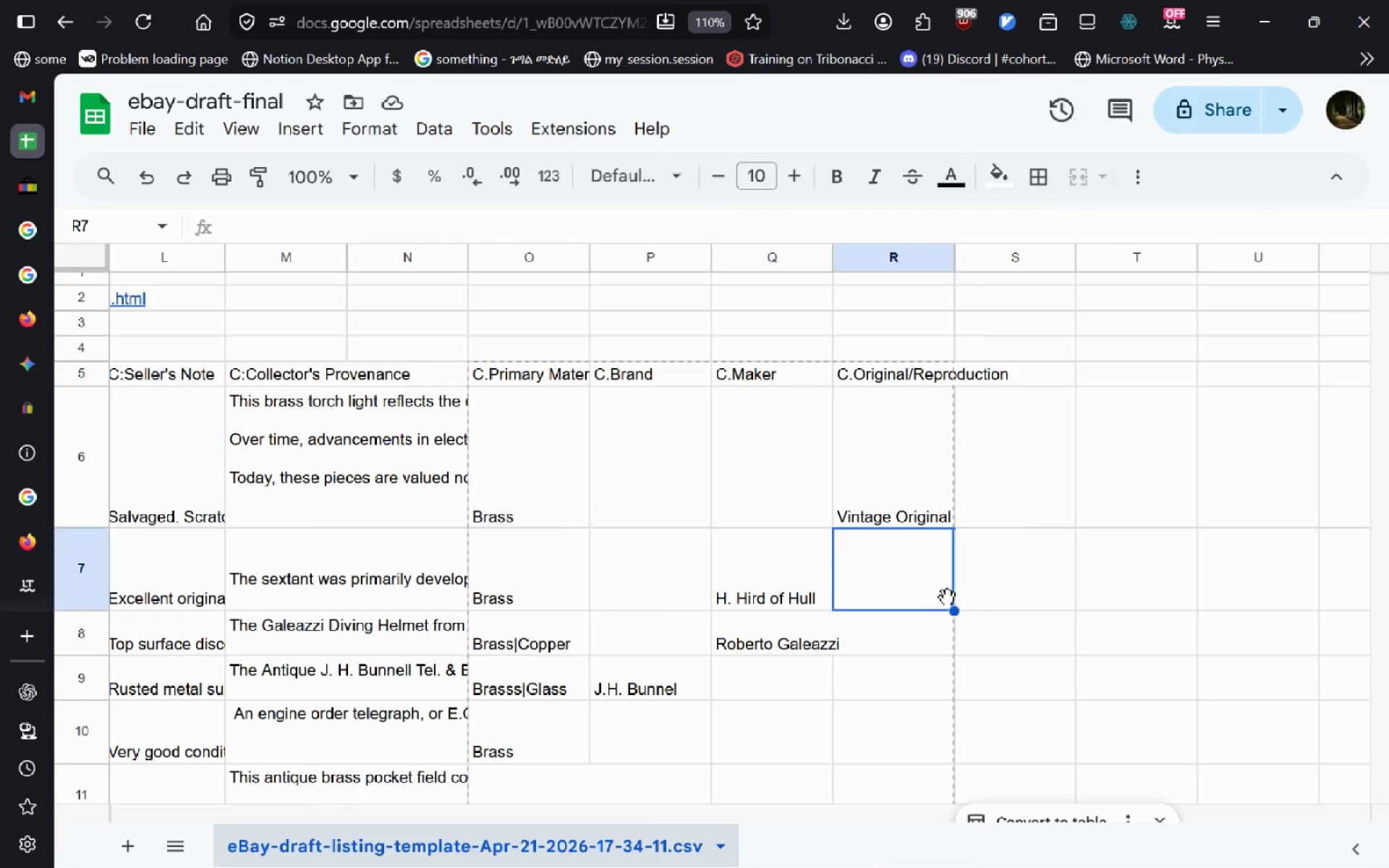 
key(Control+V)
 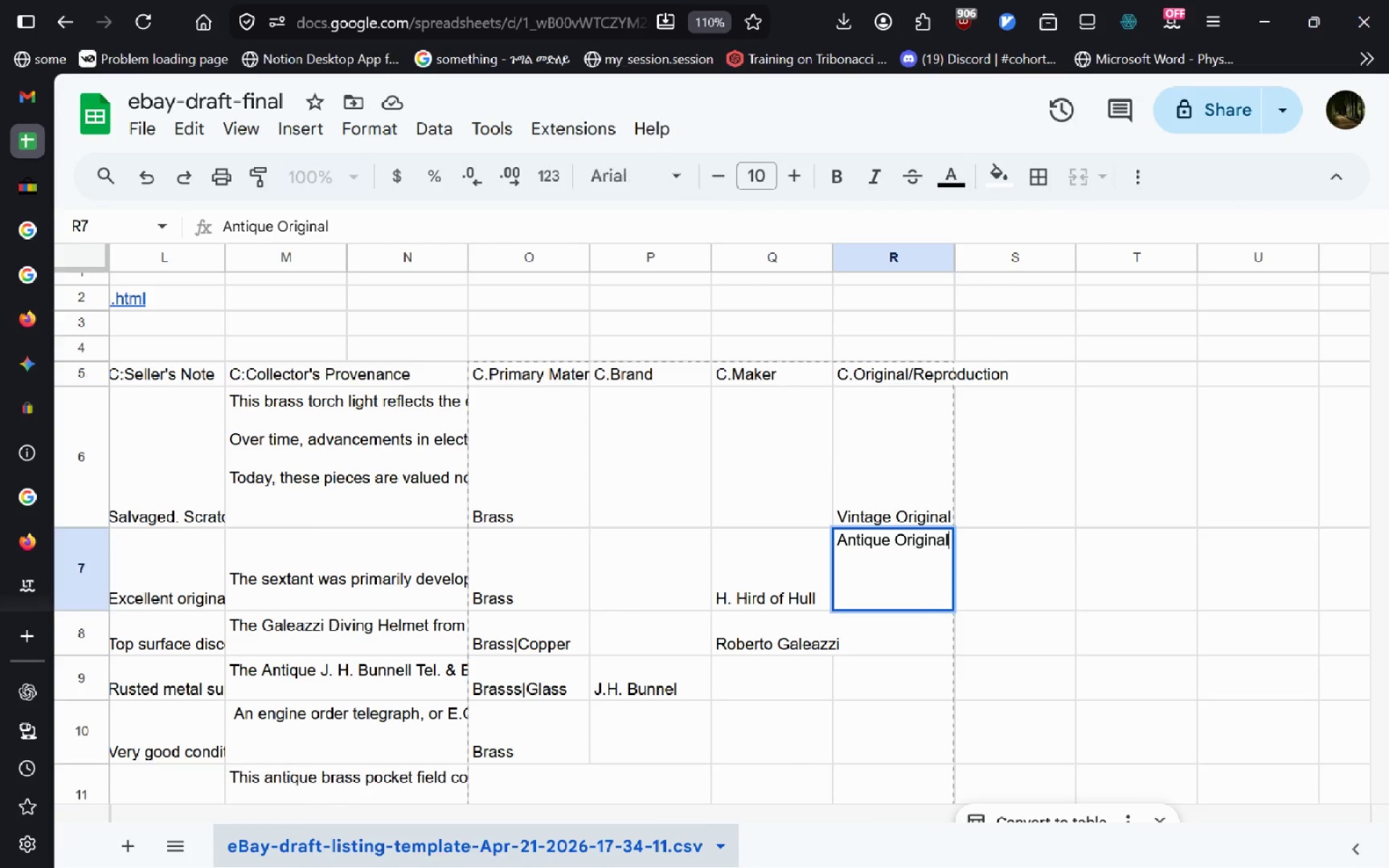 
key(Enter)
 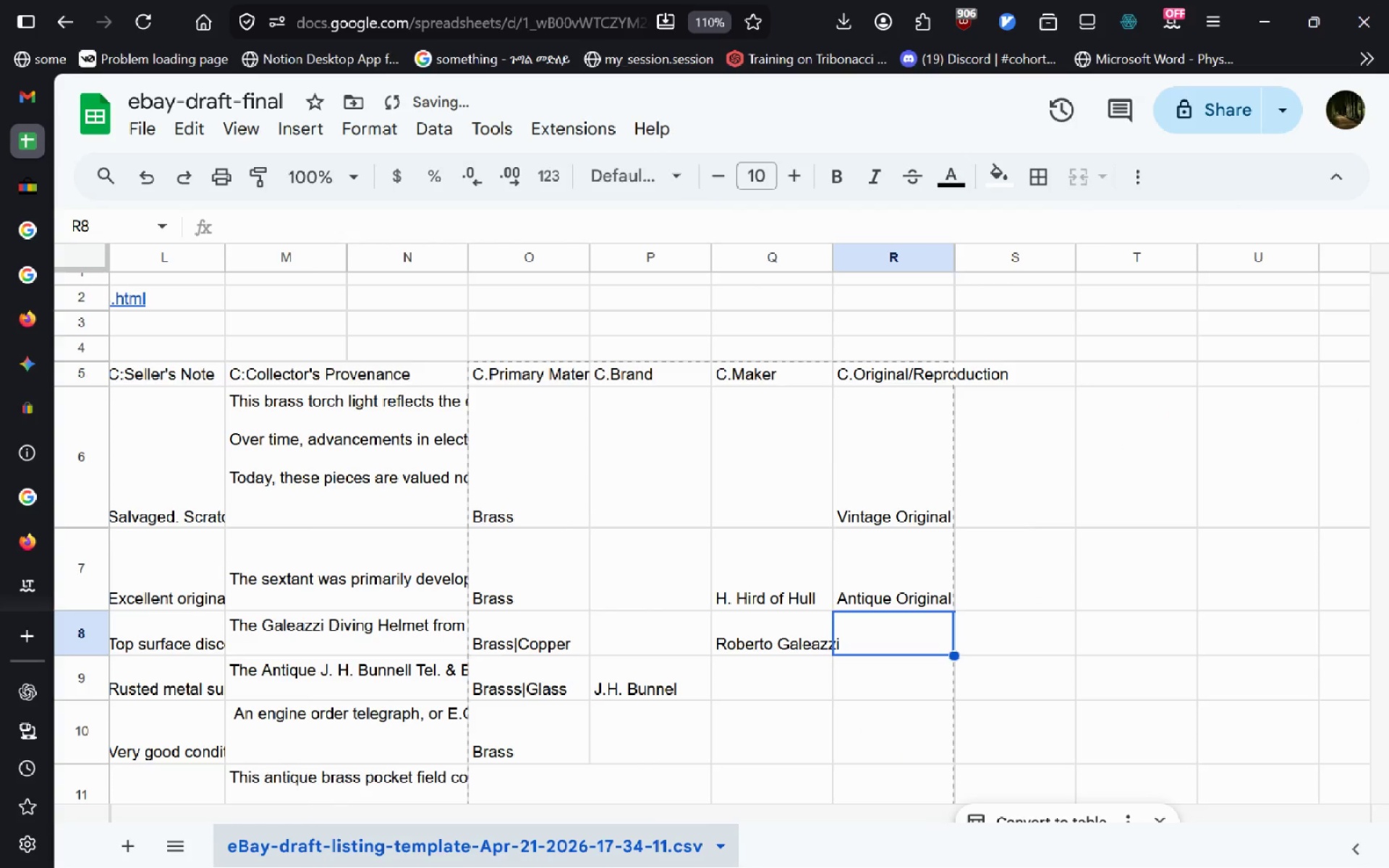 
key(Alt+AltLeft)
 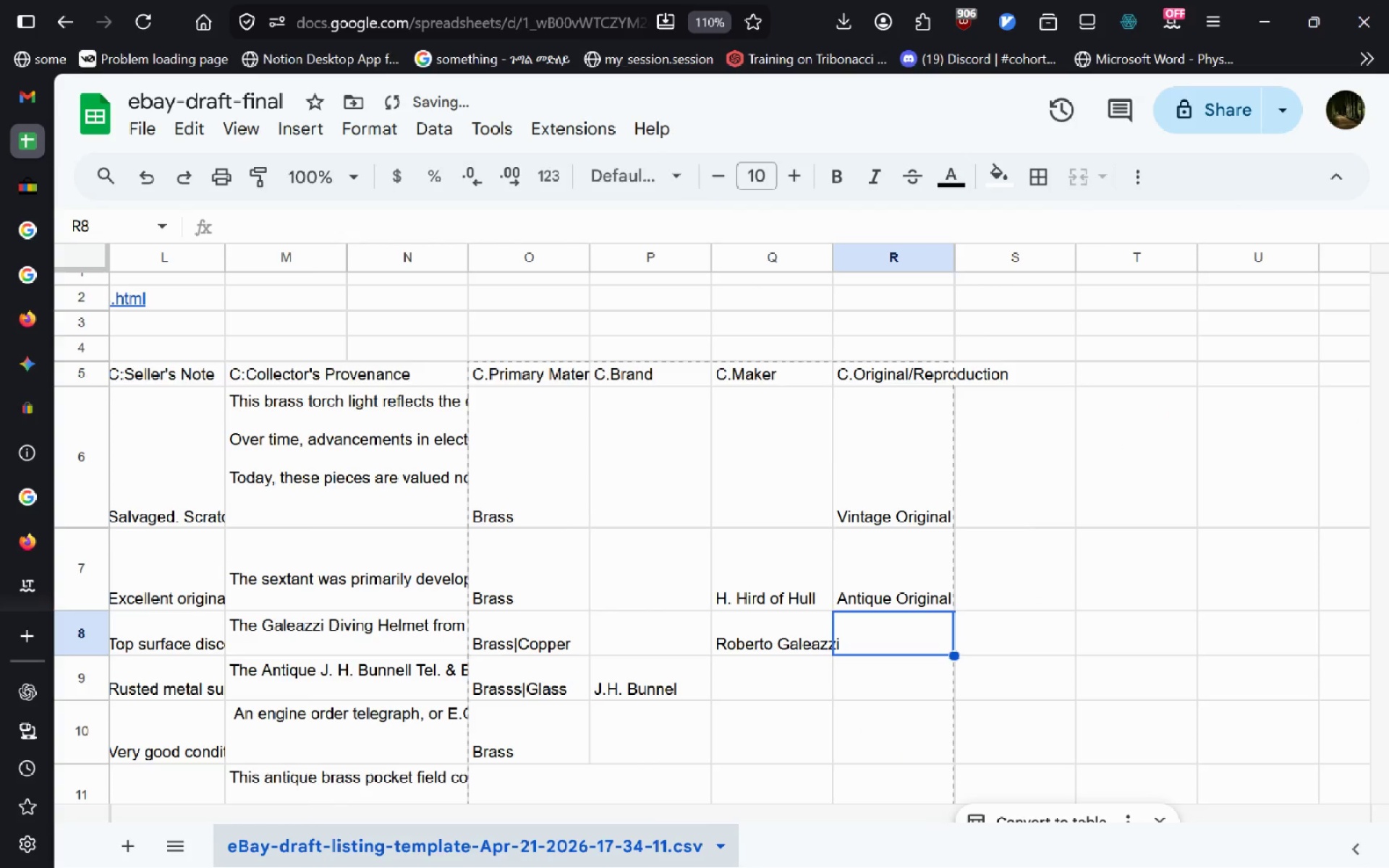 
key(Alt+Tab)
 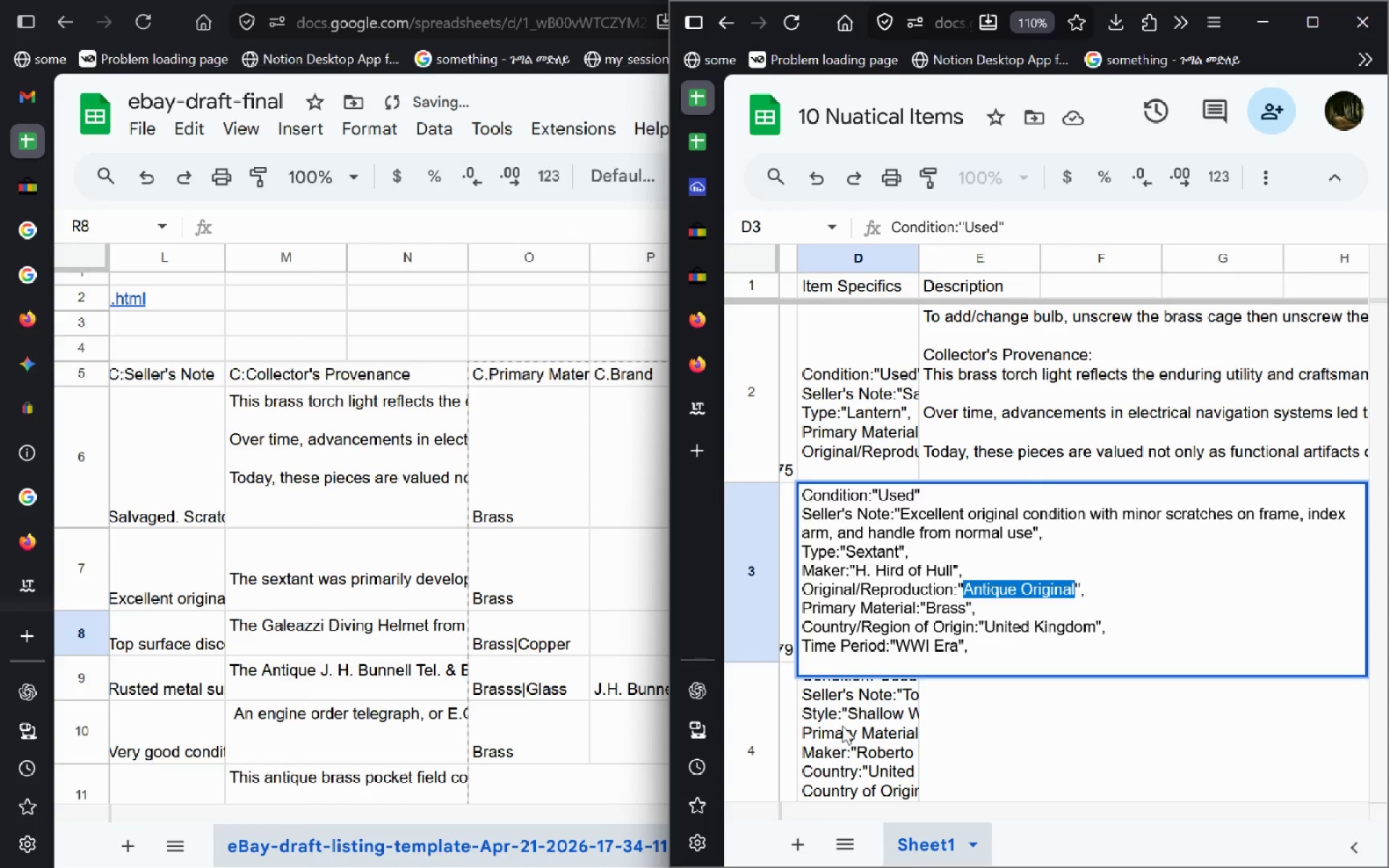 
left_click([841, 731])
 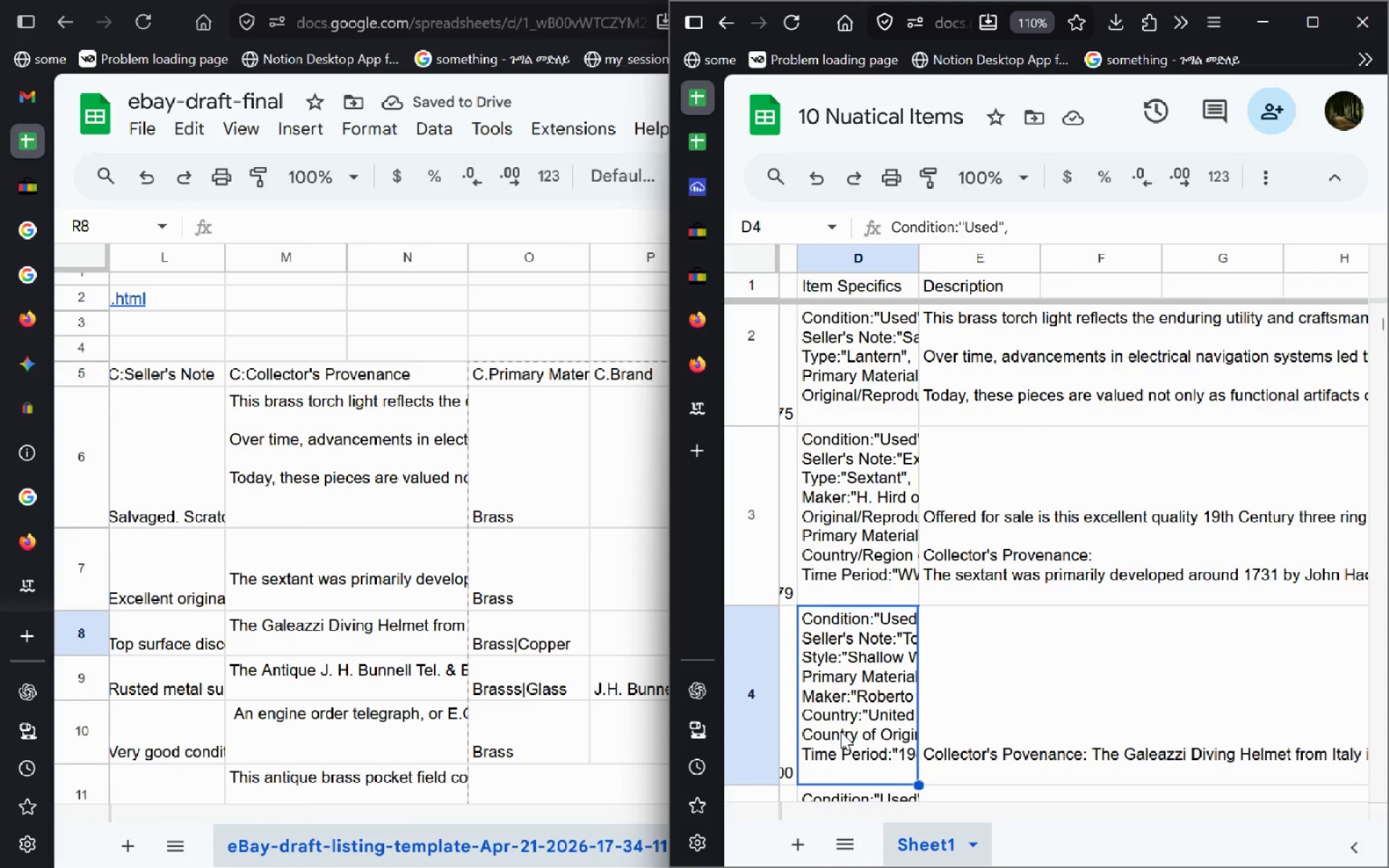 
double_click([841, 731])
 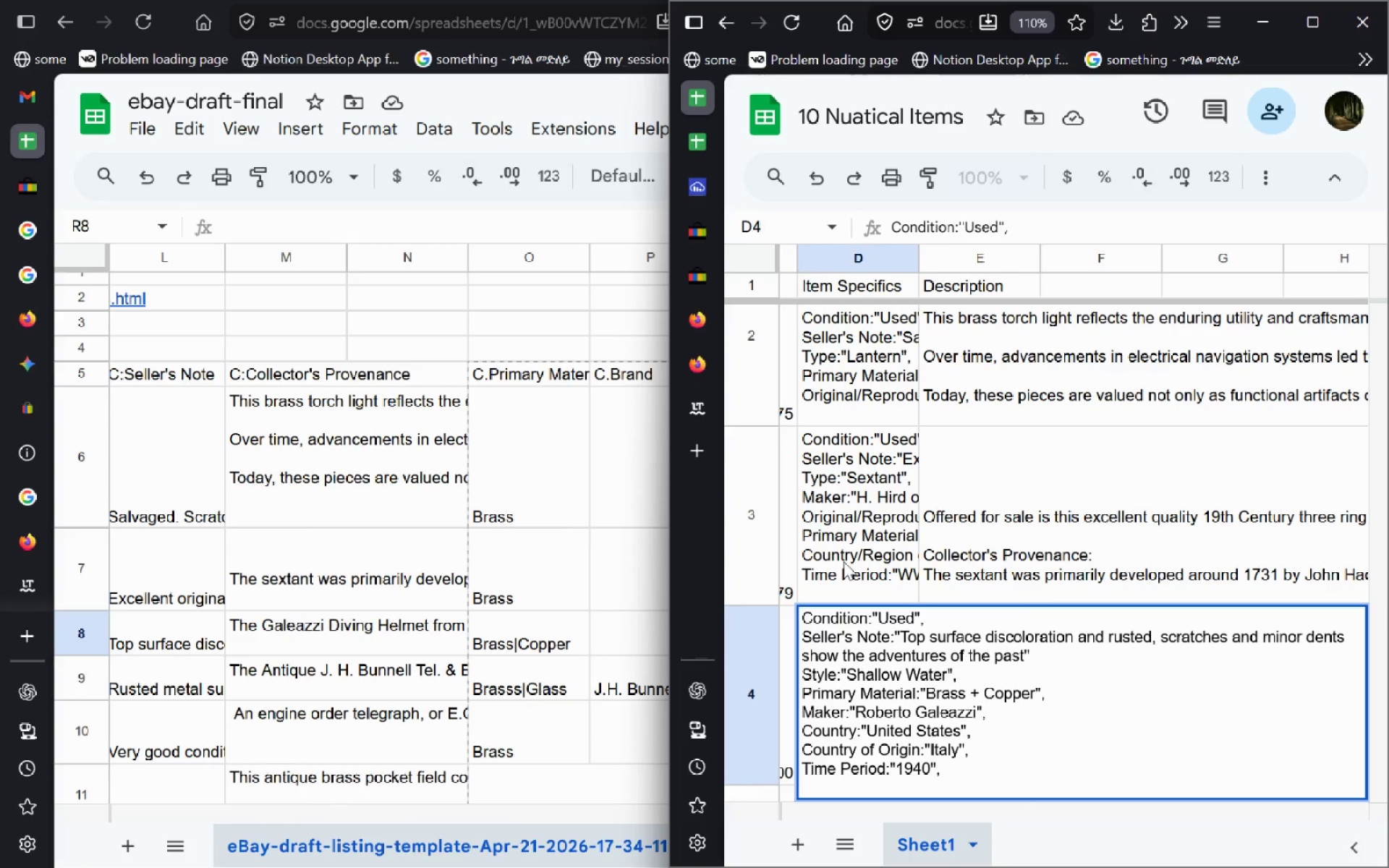 
wait(5.17)
 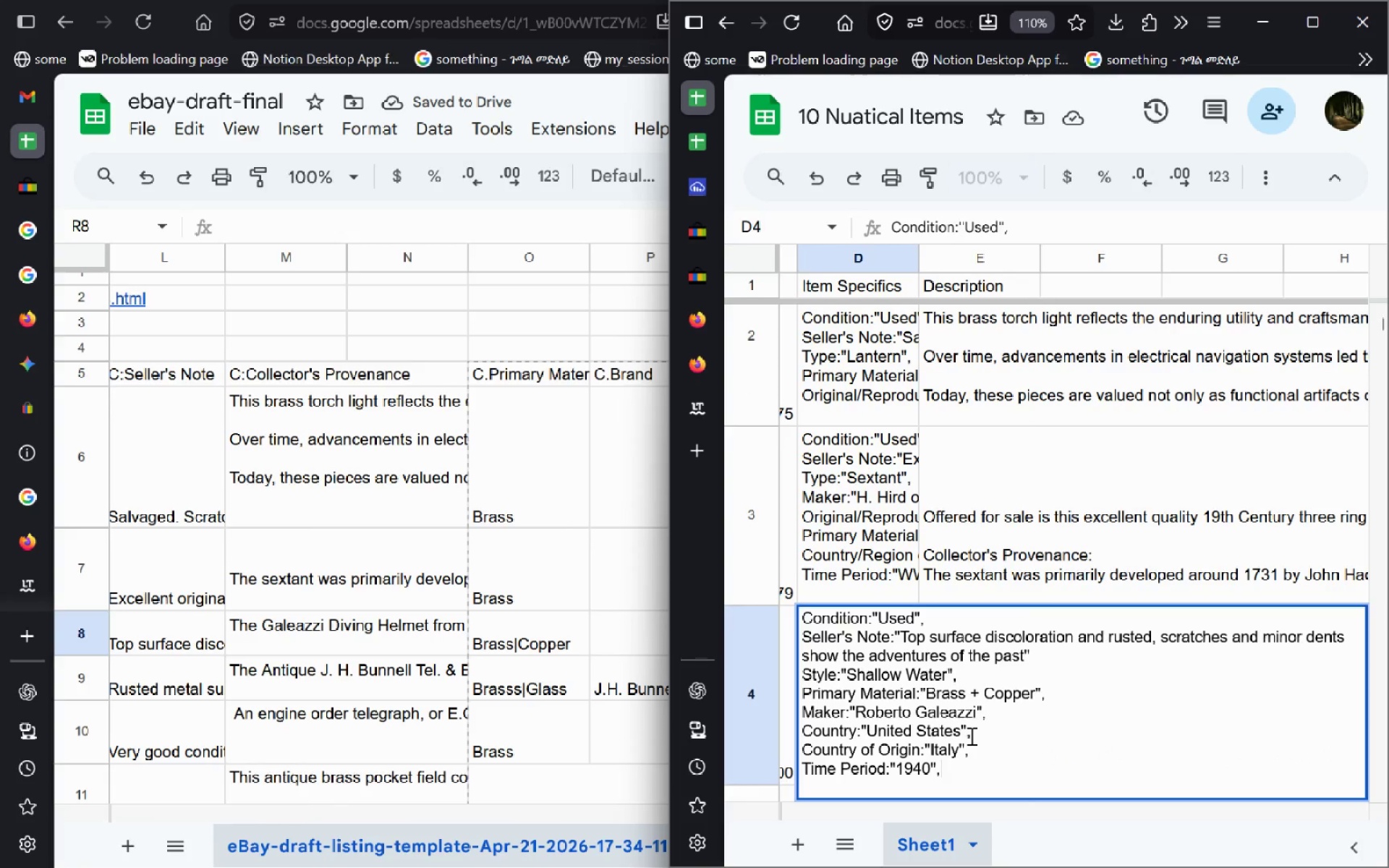 
left_click([844, 571])
 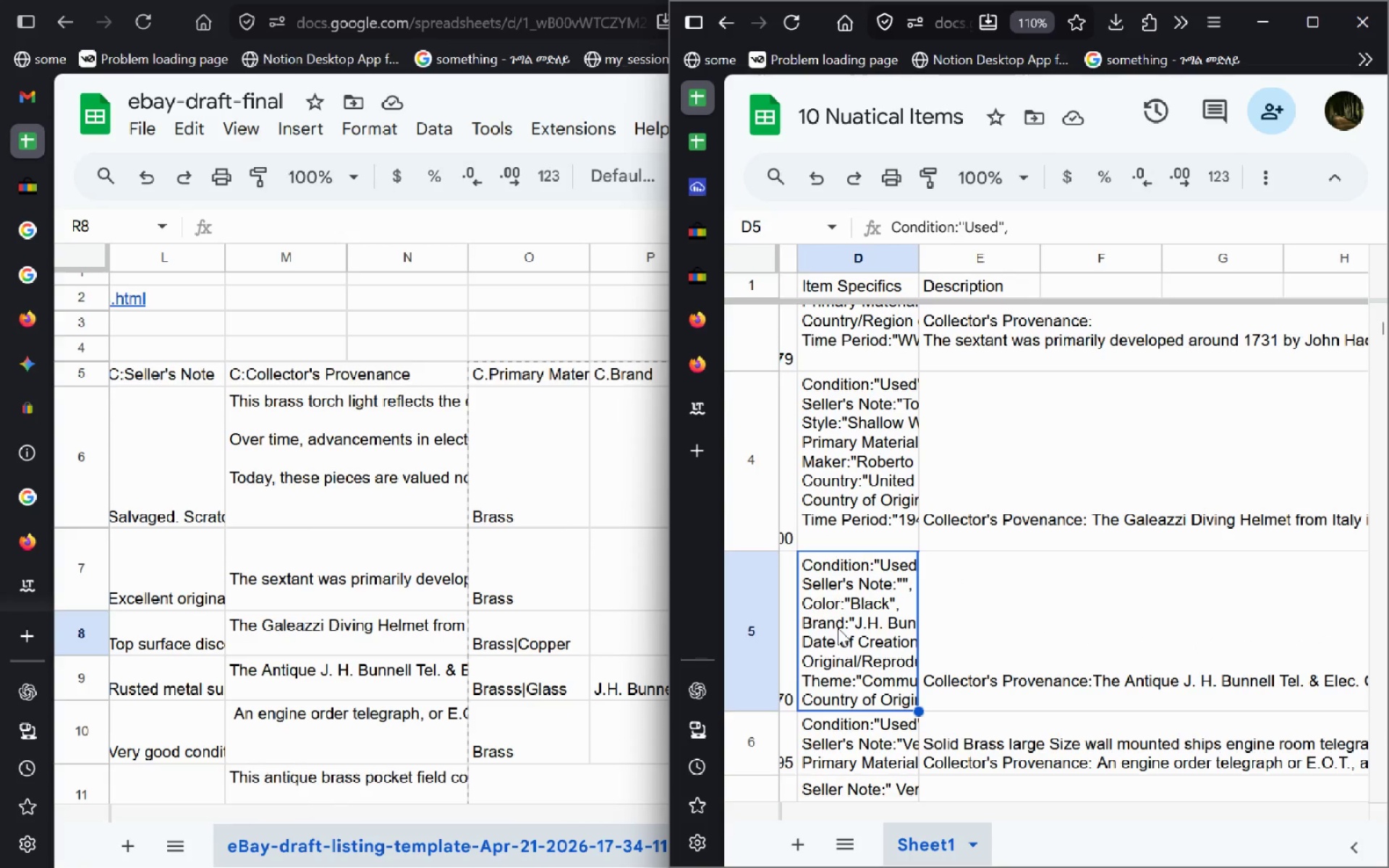 
double_click([838, 628])
 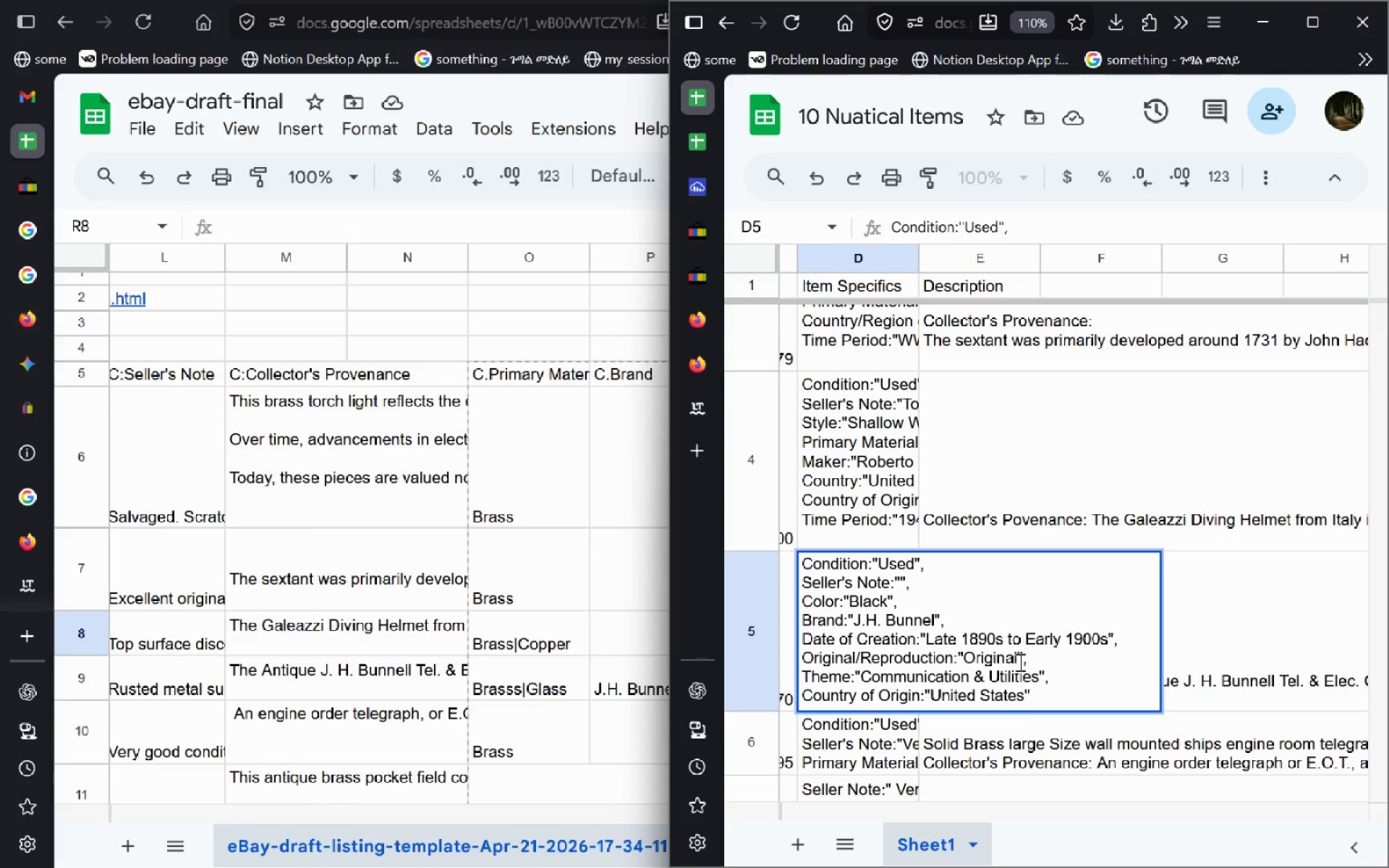 
left_click_drag(start_coordinate=[1017, 661], to_coordinate=[962, 661])
 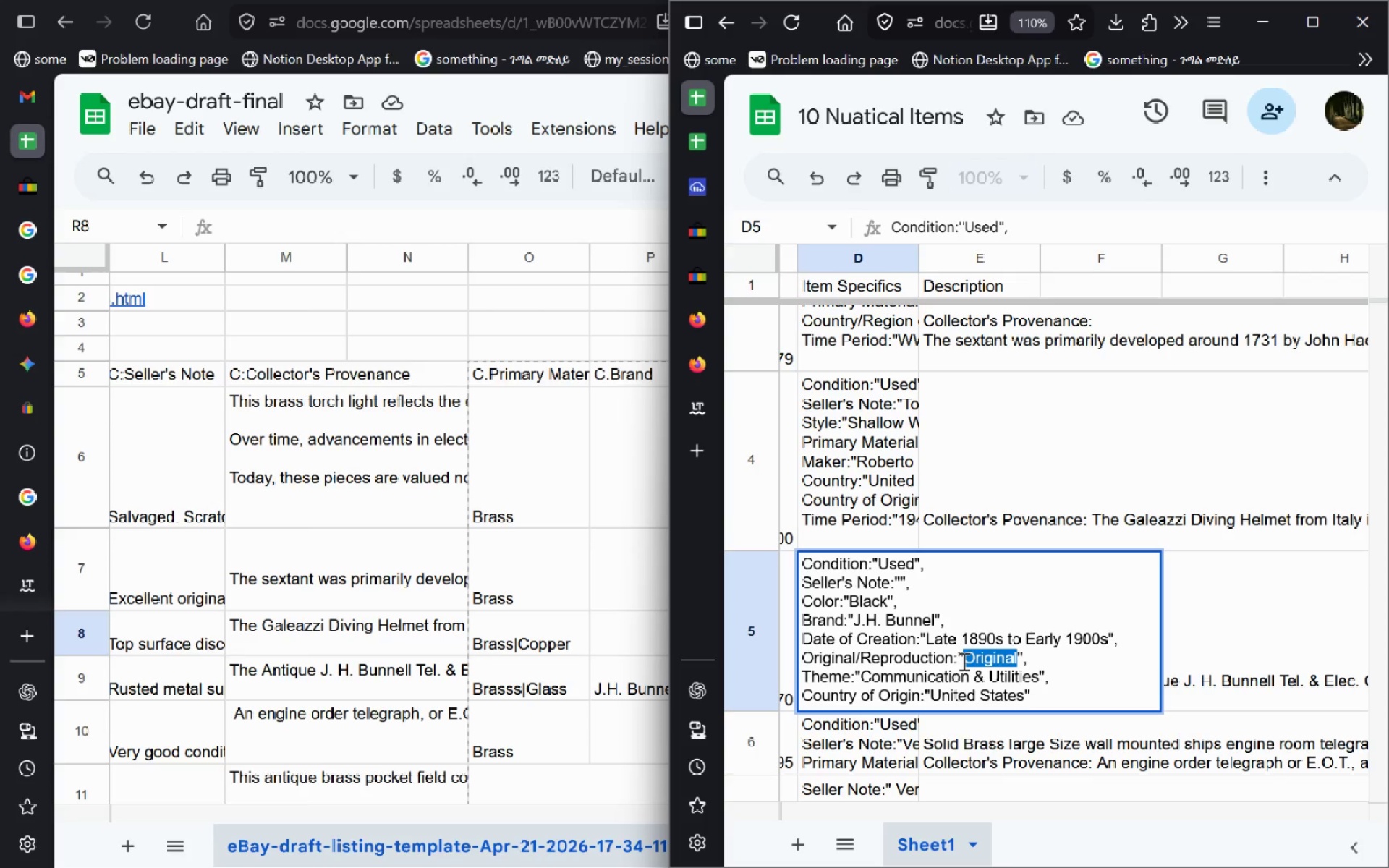 
key(Control+C)
 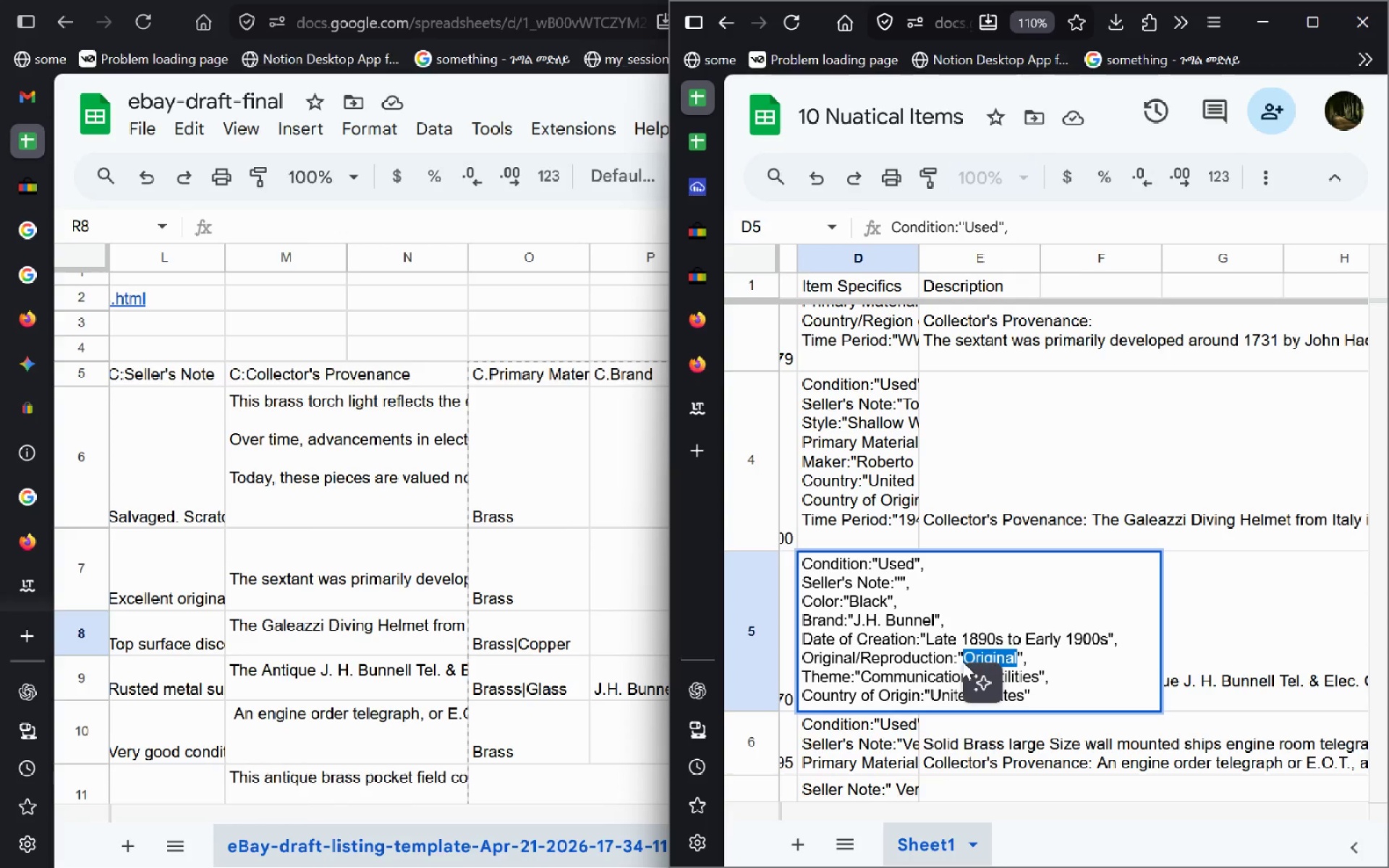 
key(Alt+AltLeft)
 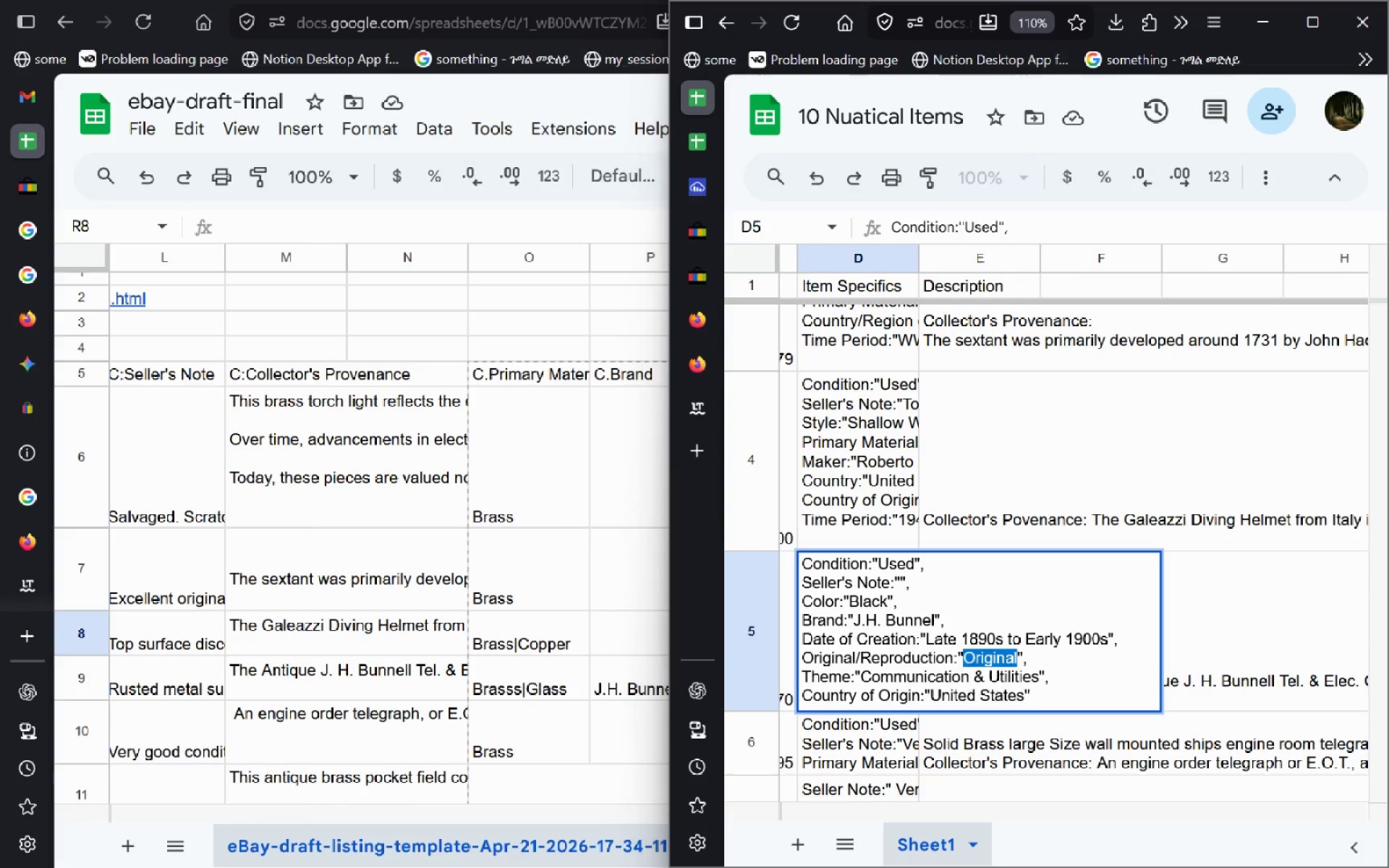 
key(Alt+Tab)
 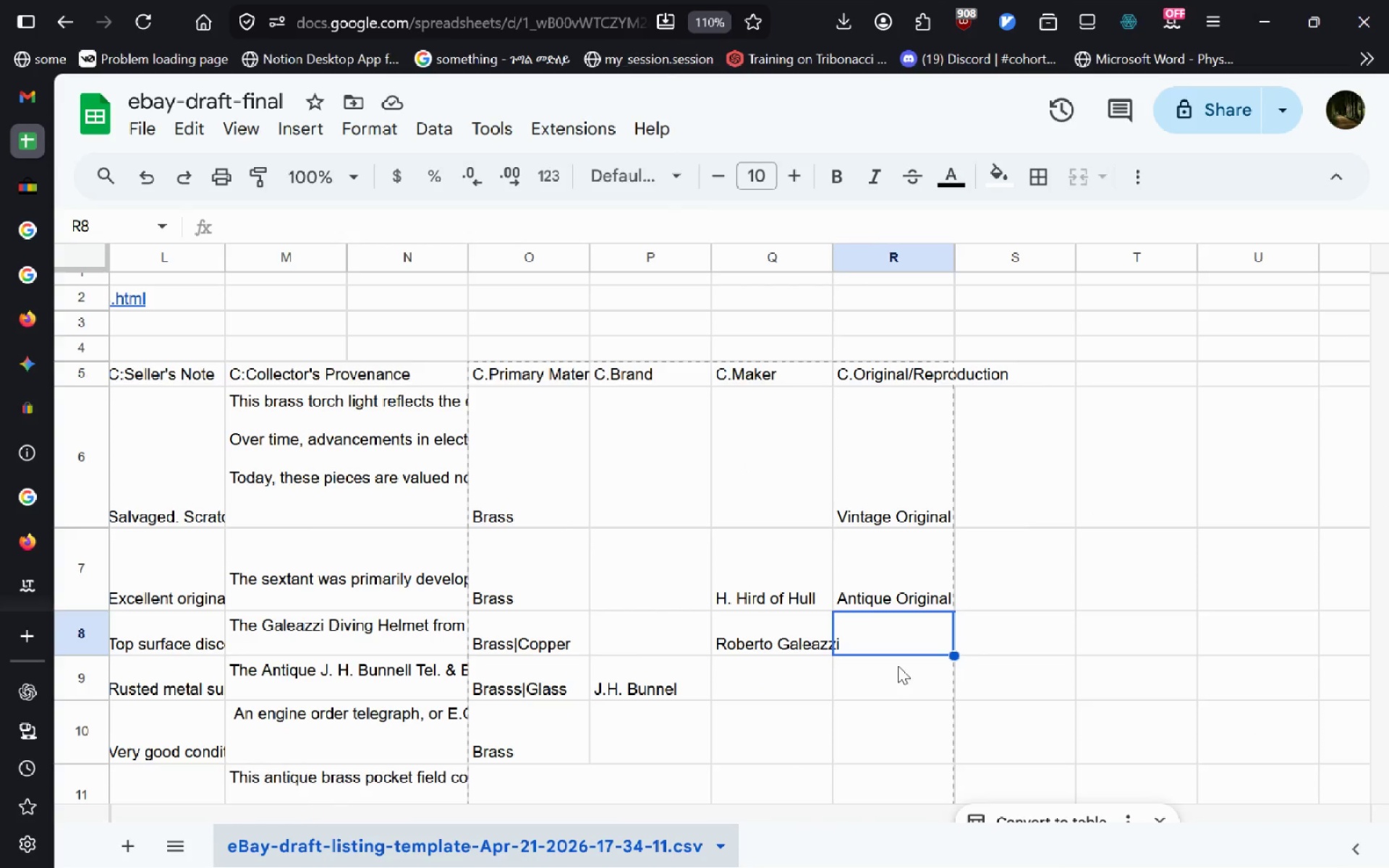 
left_click([888, 696])
 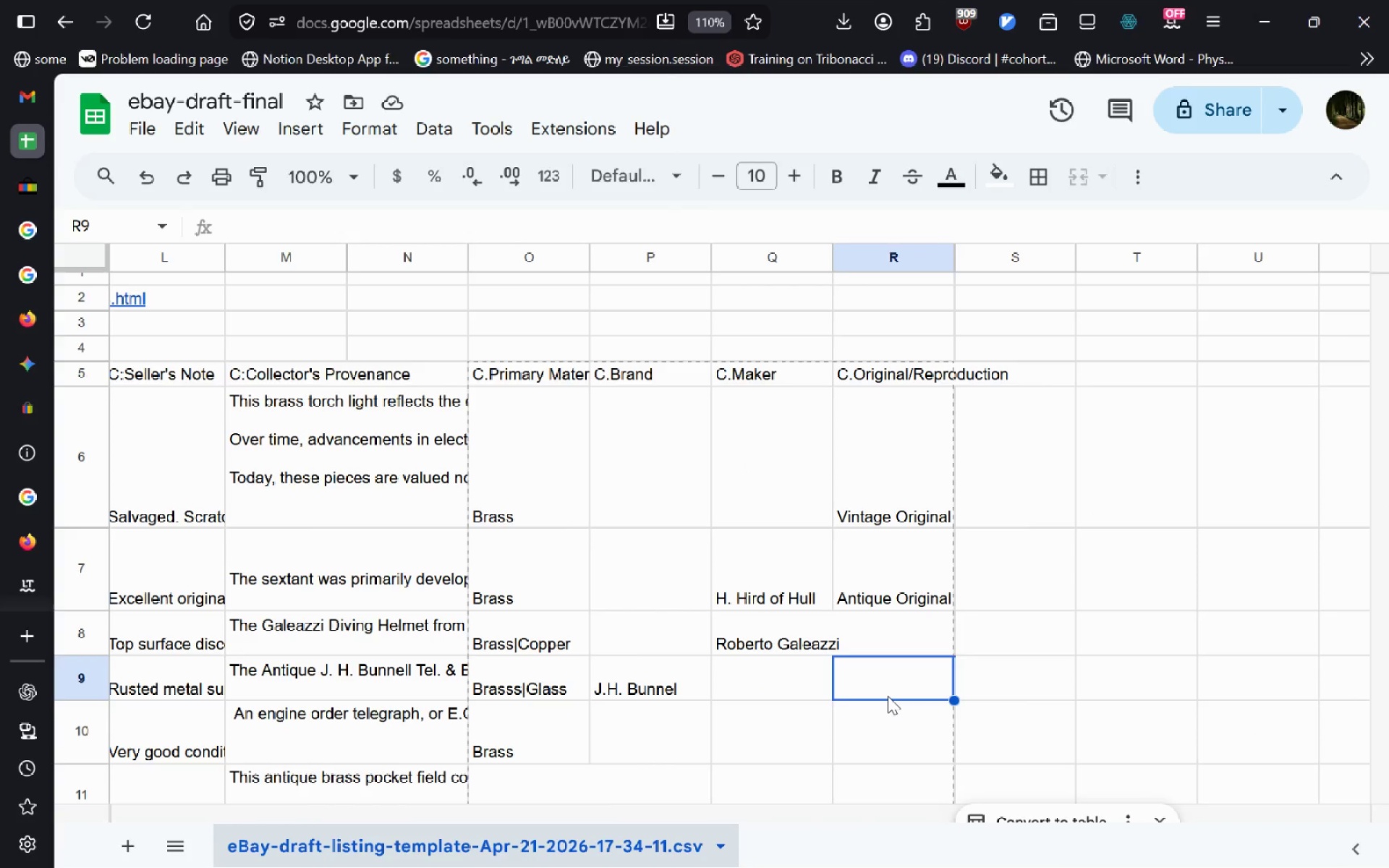 
key(Control+V)
 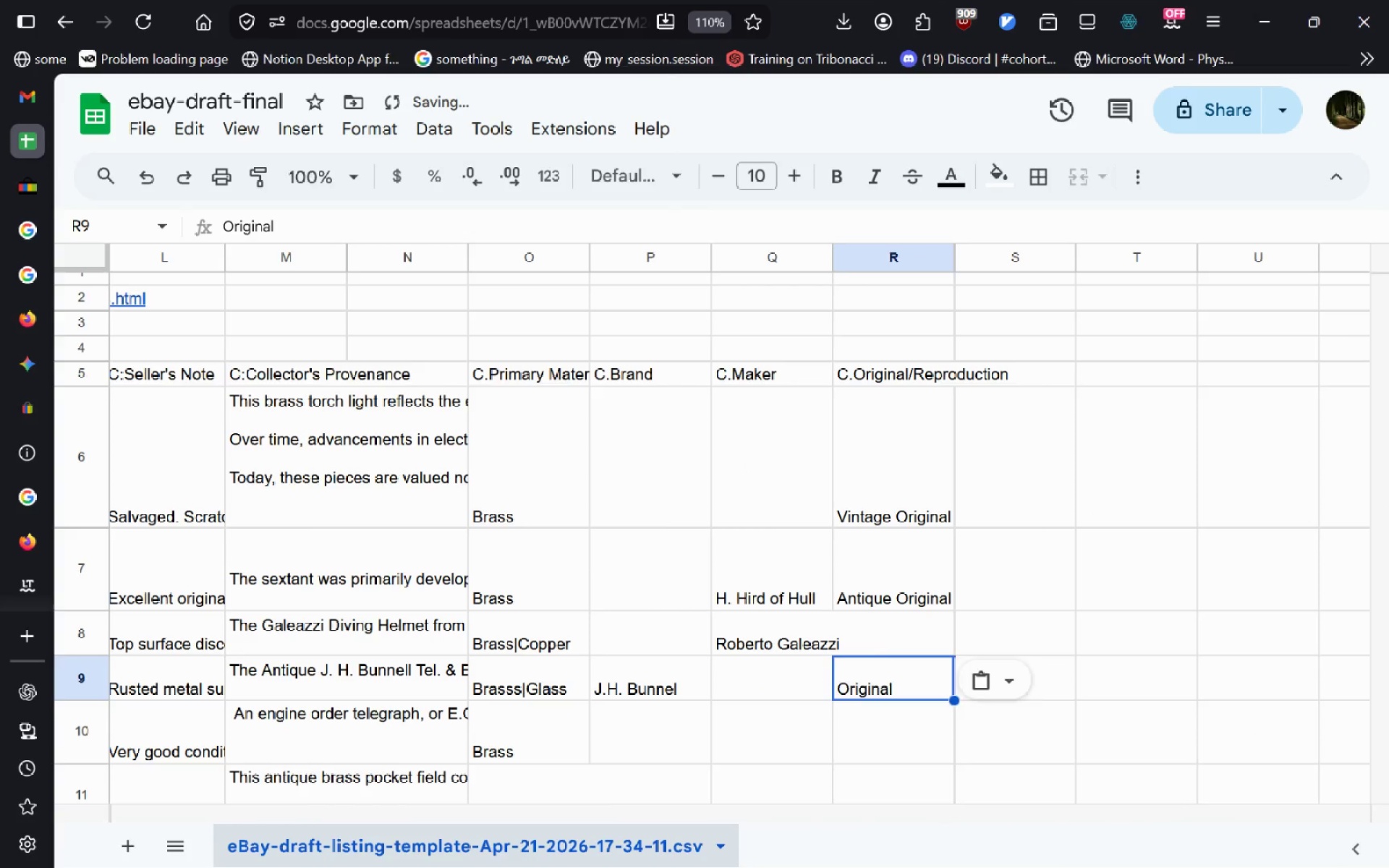 
key(Enter)
 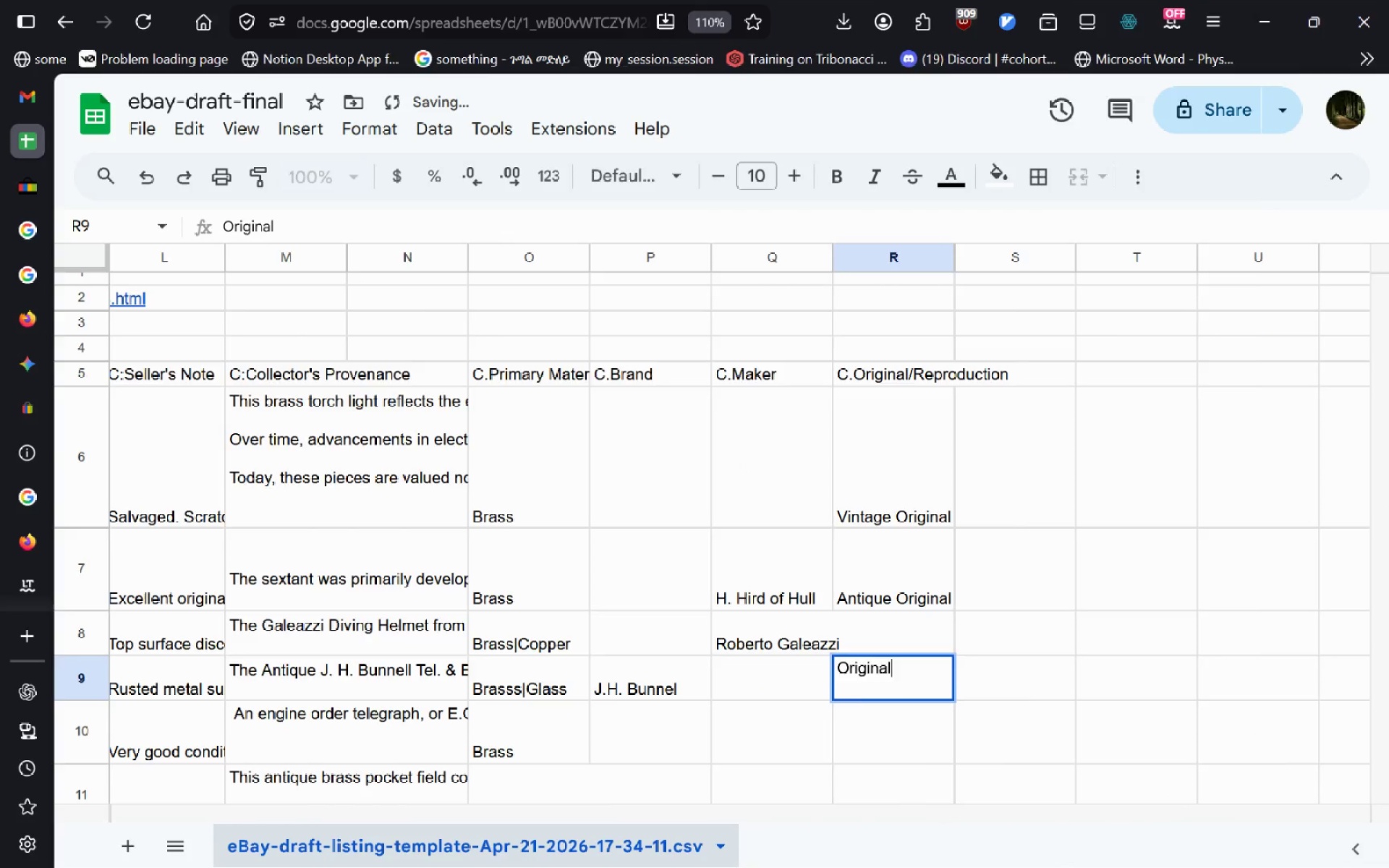 
key(Alt+AltLeft)
 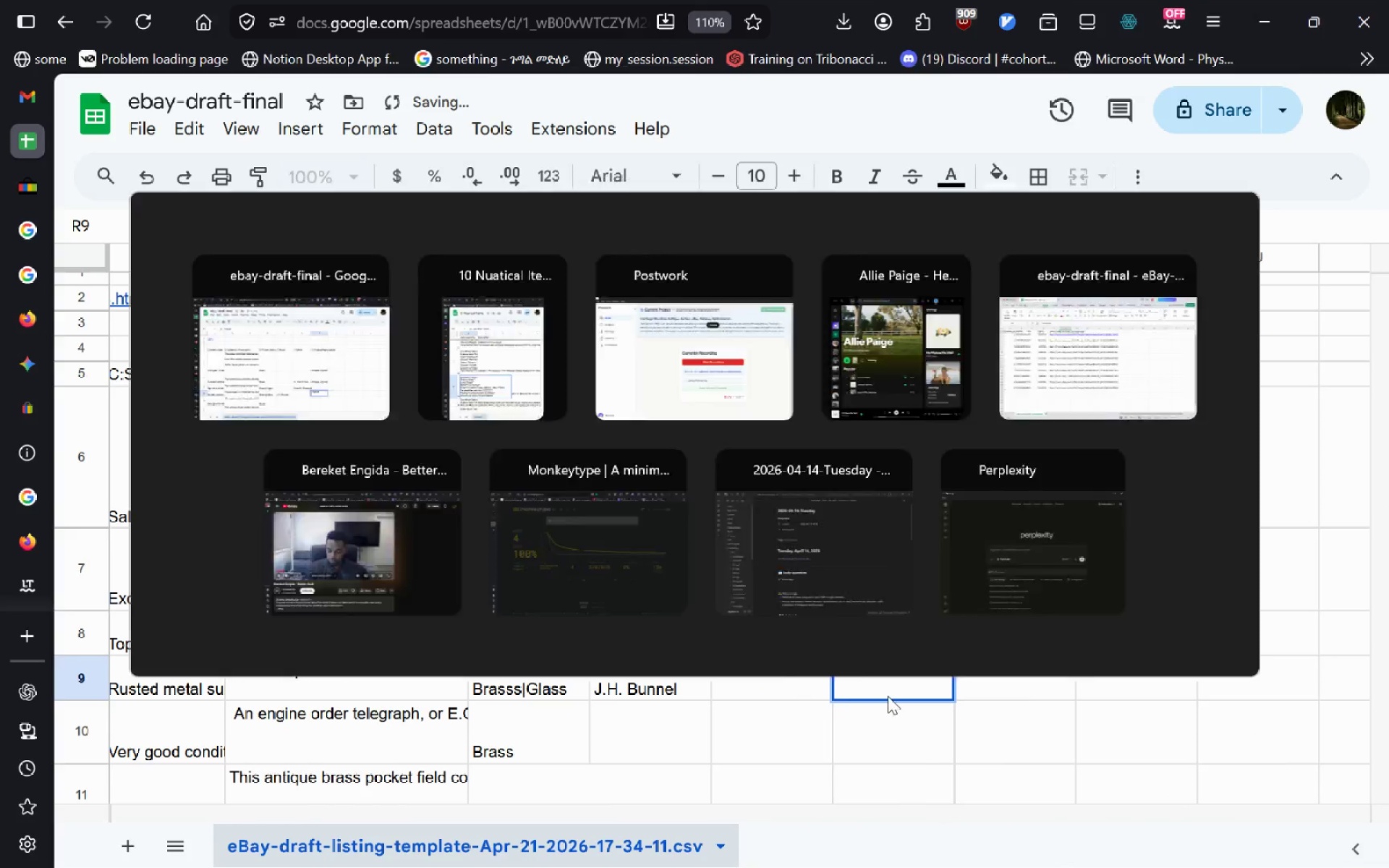 
key(Alt+Tab)
 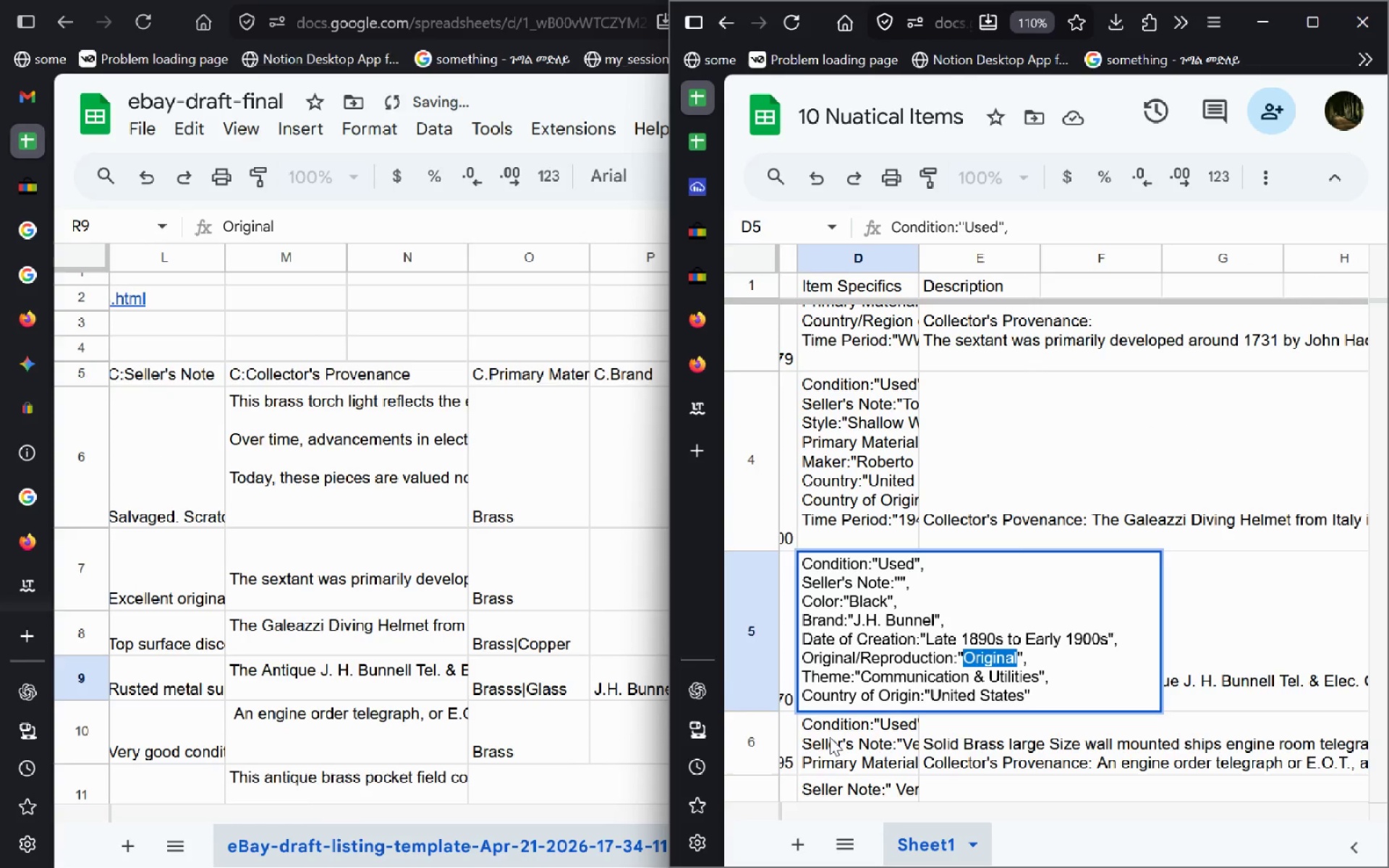 
double_click([830, 737])
 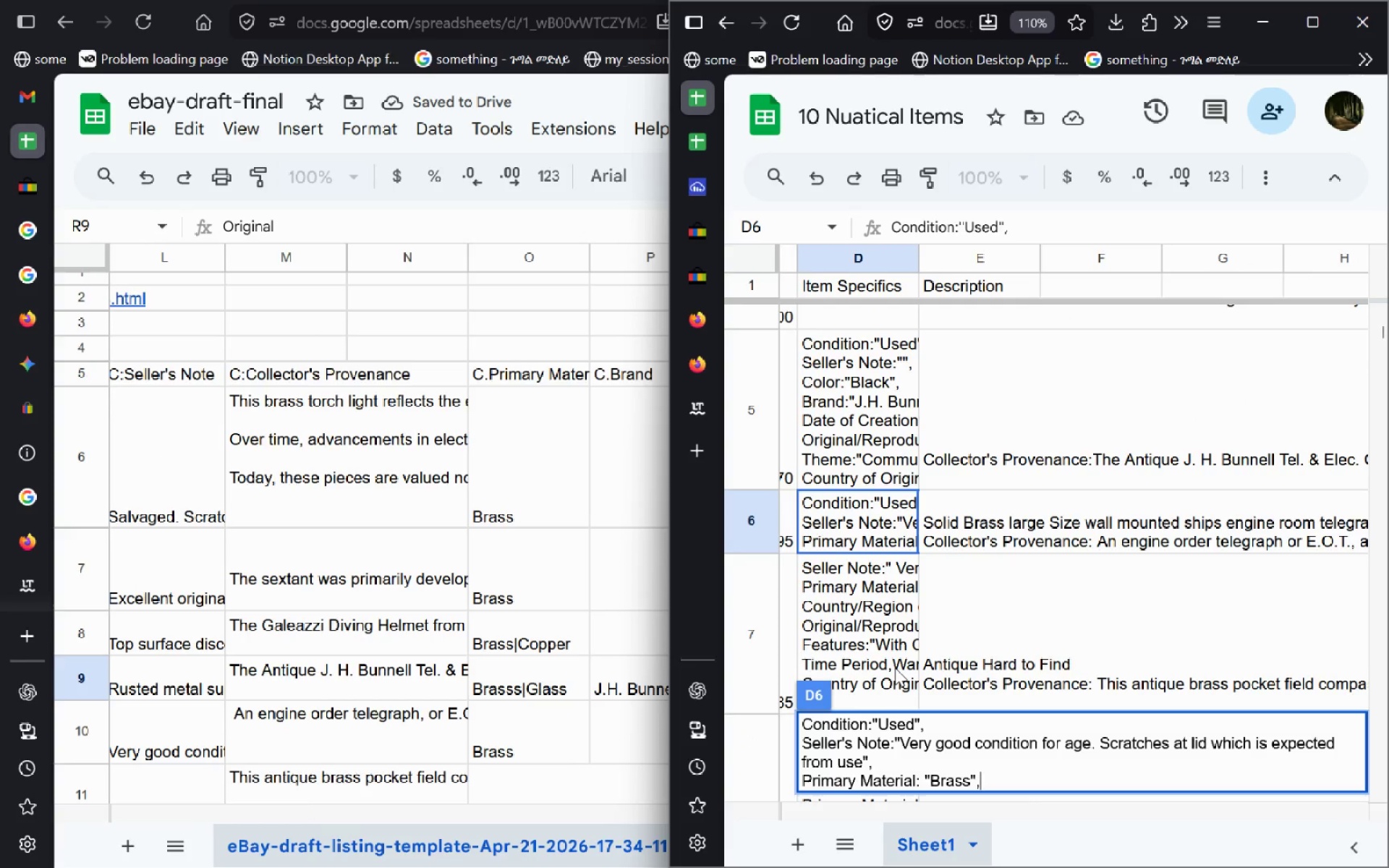 
double_click([849, 584])
 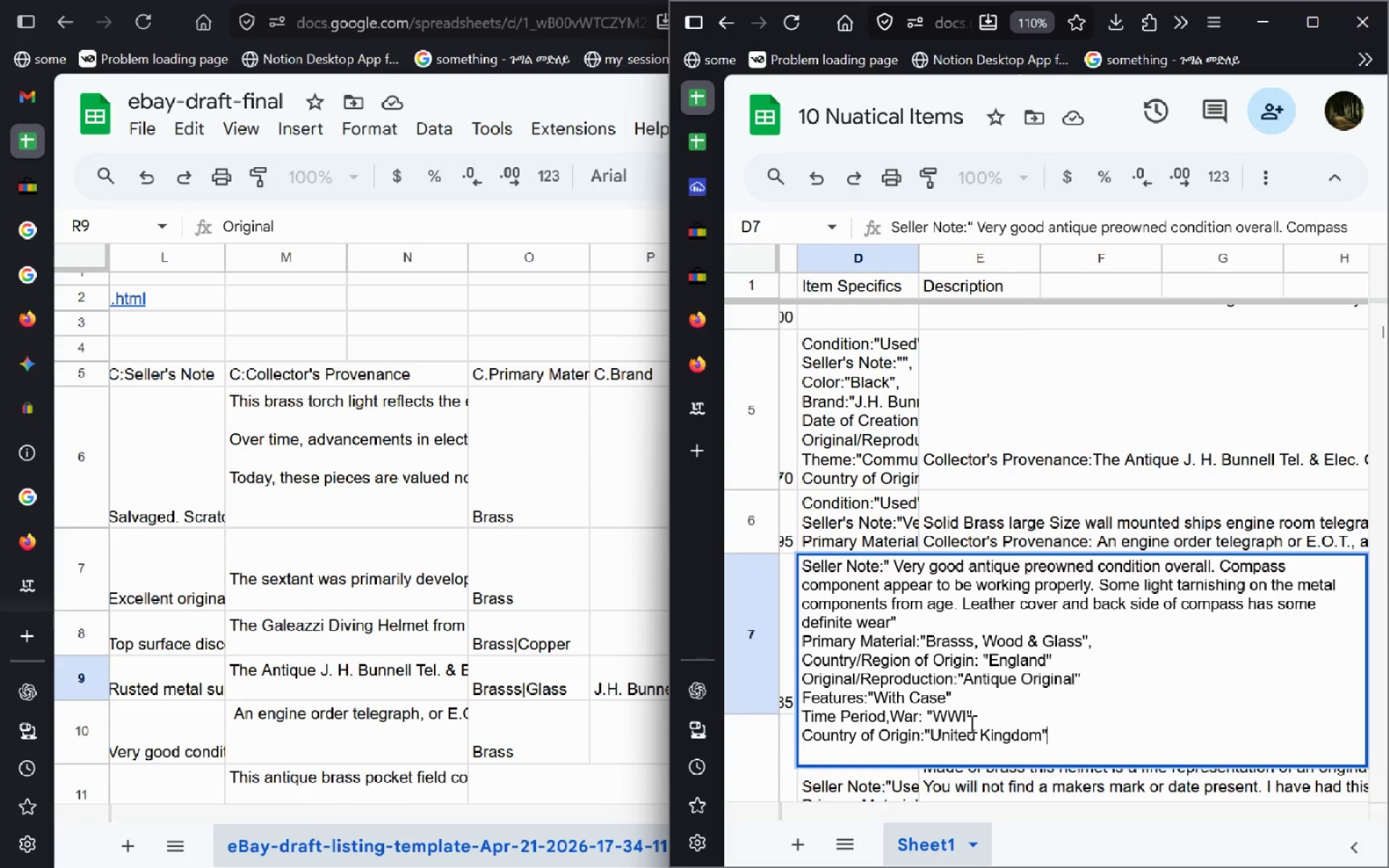 
left_click_drag(start_coordinate=[1076, 678], to_coordinate=[961, 679])
 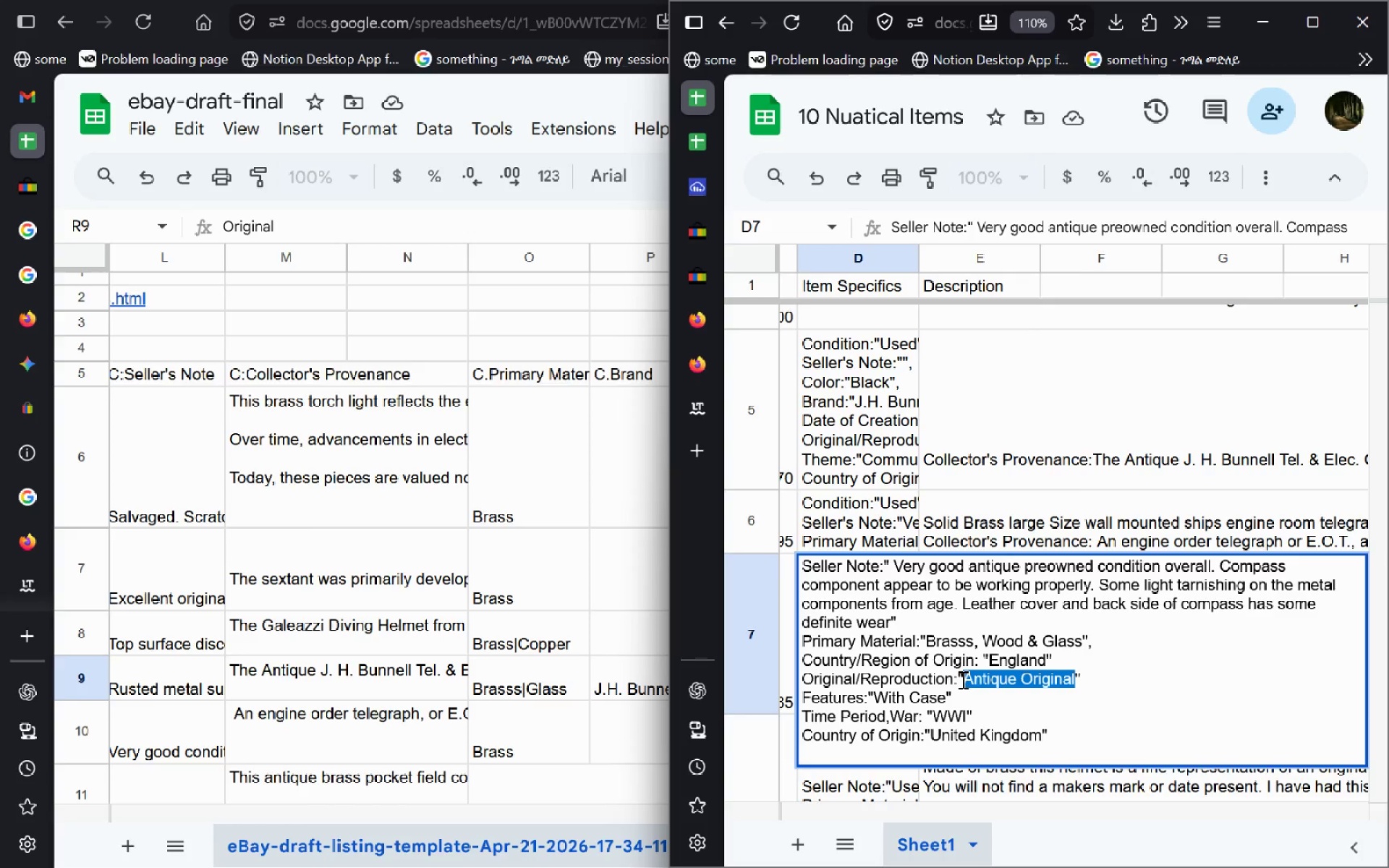 
key(Control+C)
 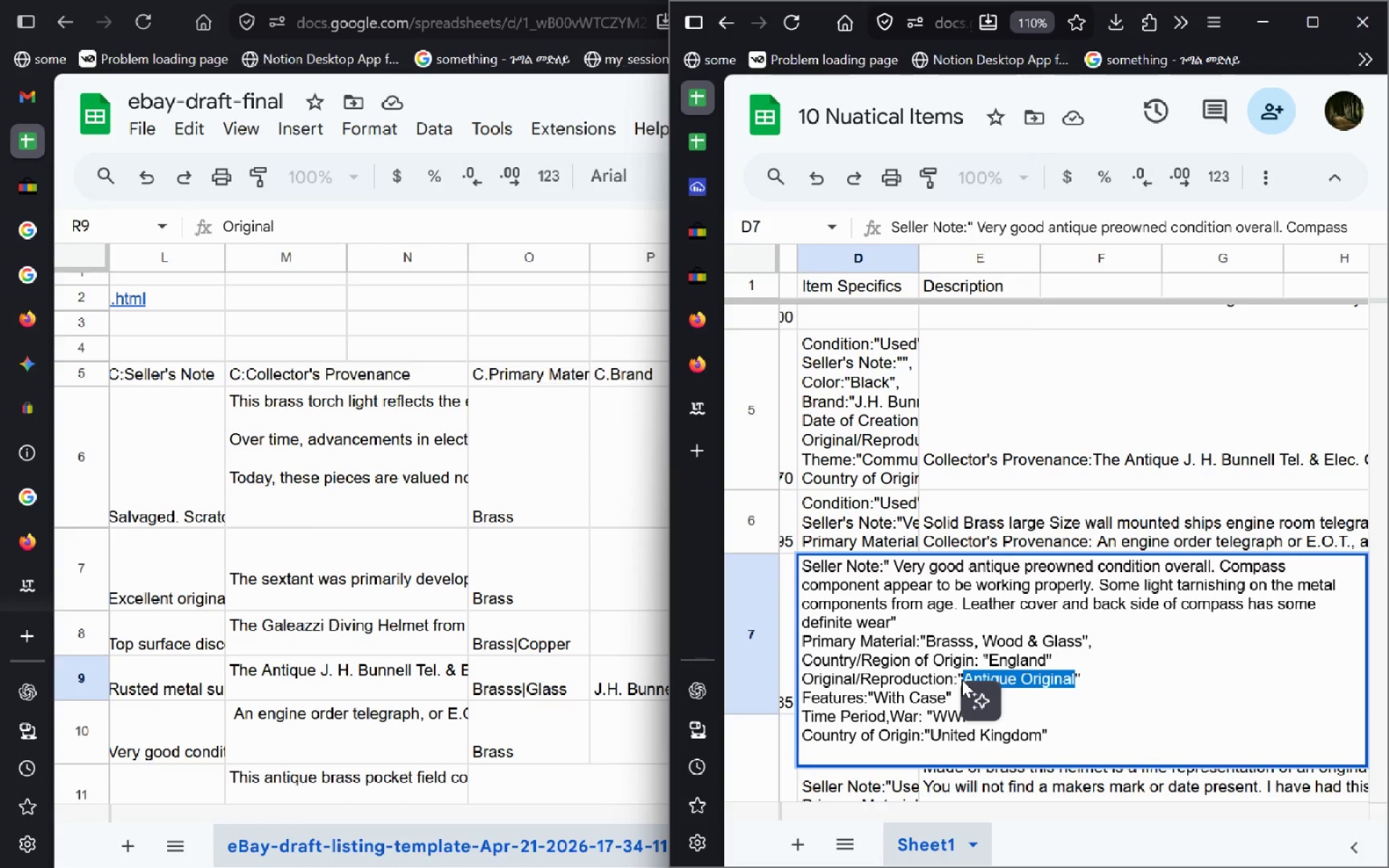 
key(Alt+AltLeft)
 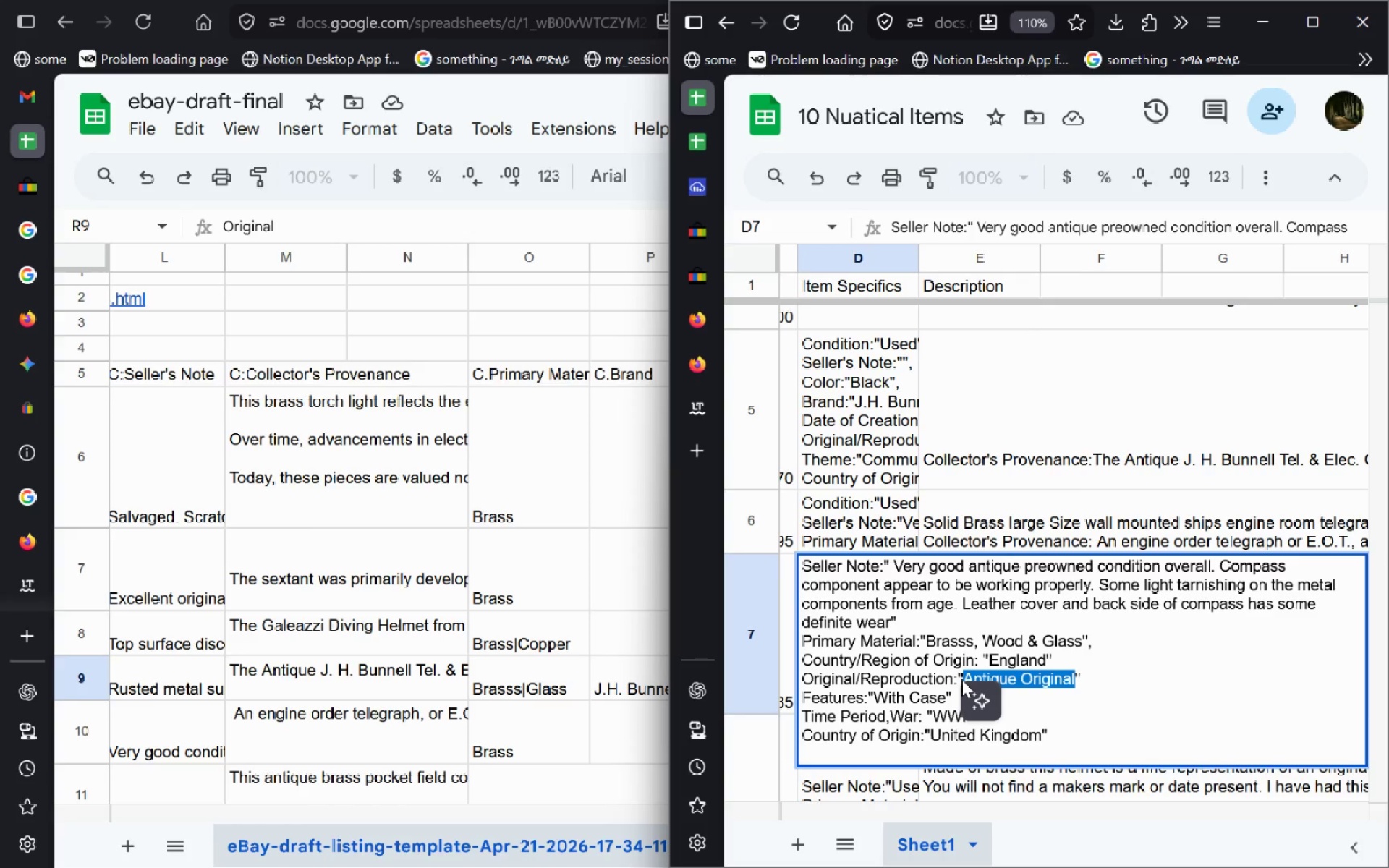 
key(Alt+Tab)
 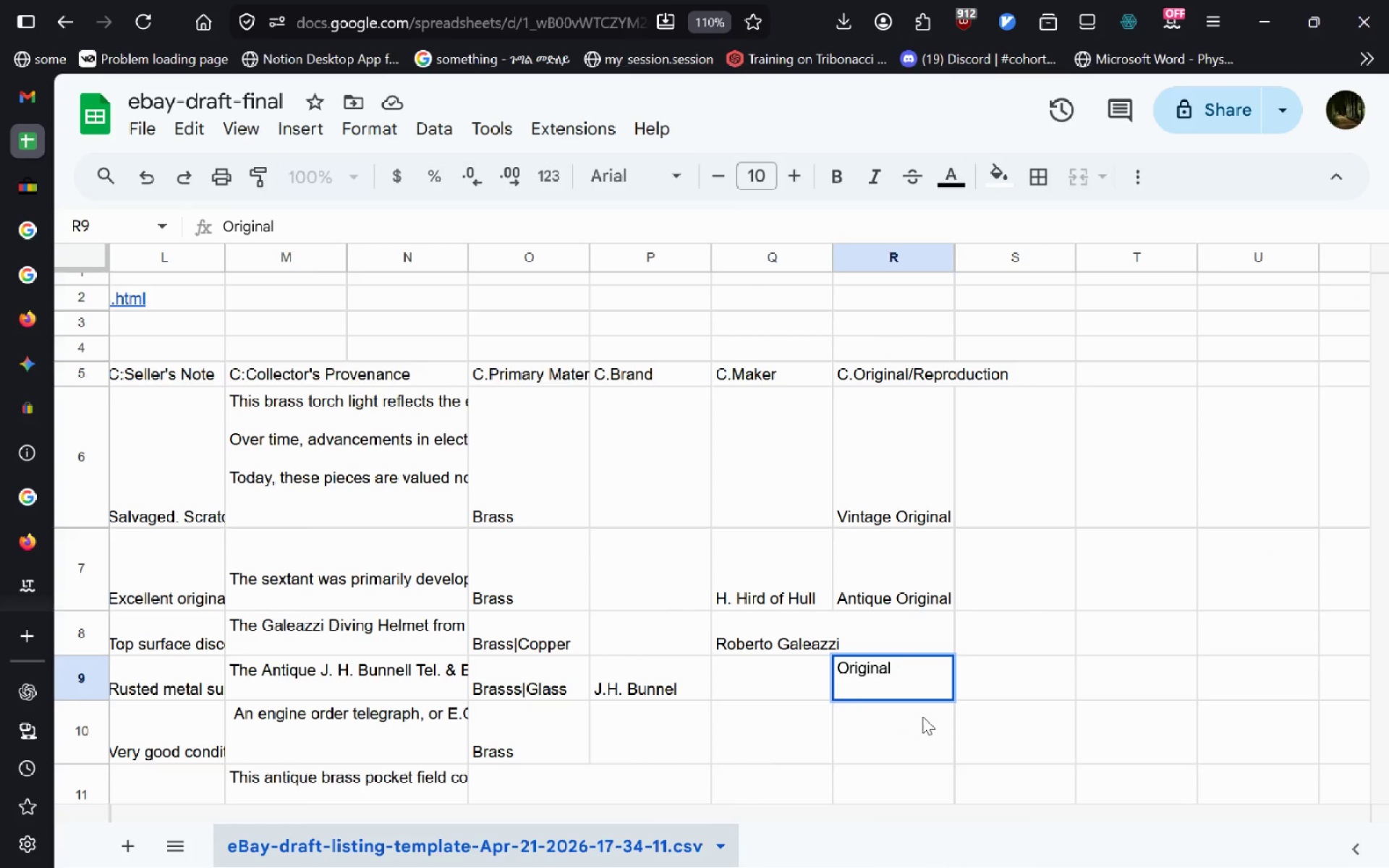 
key(Alt+AltLeft)
 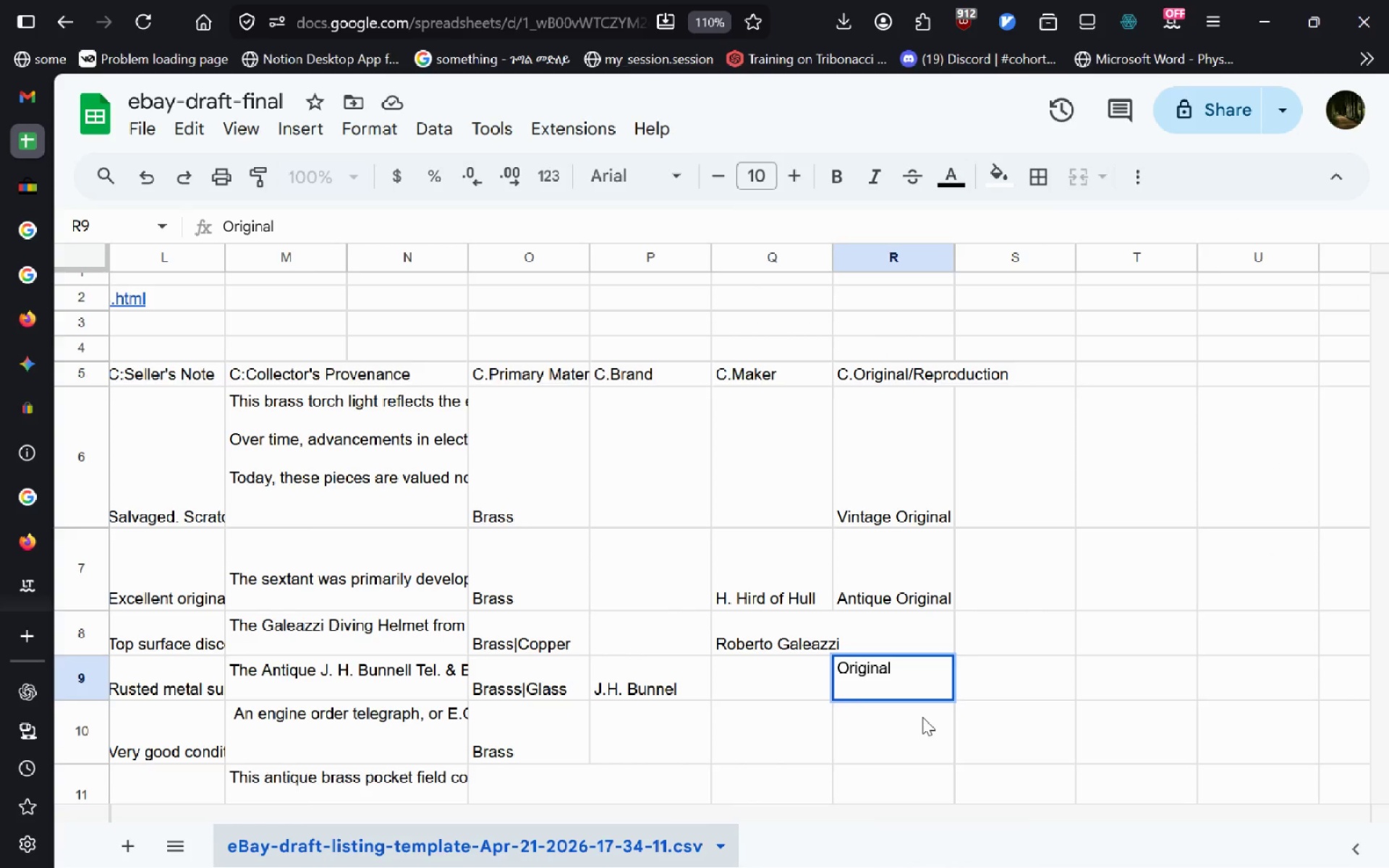 
key(Alt+Tab)
 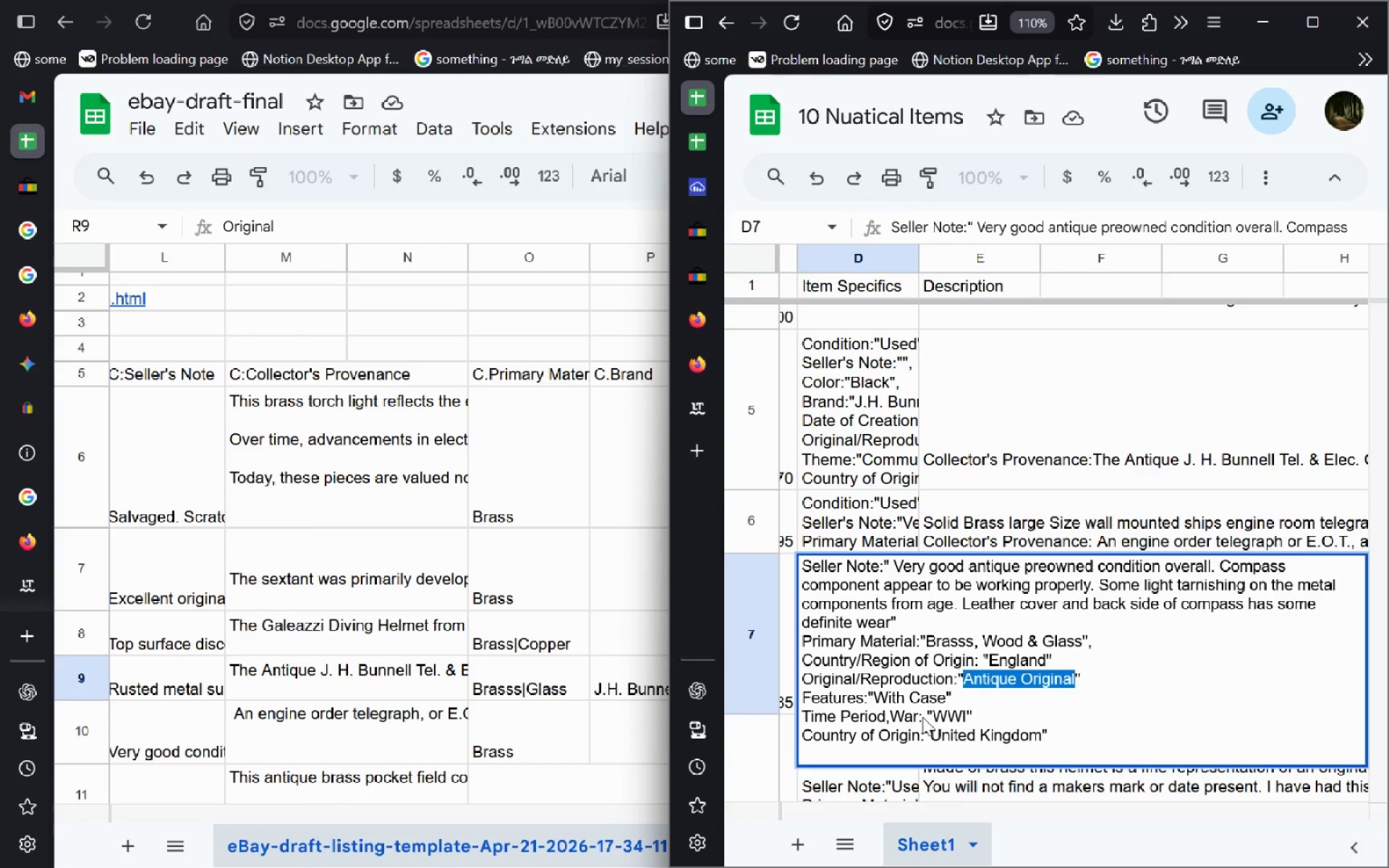 
key(Alt+AltLeft)
 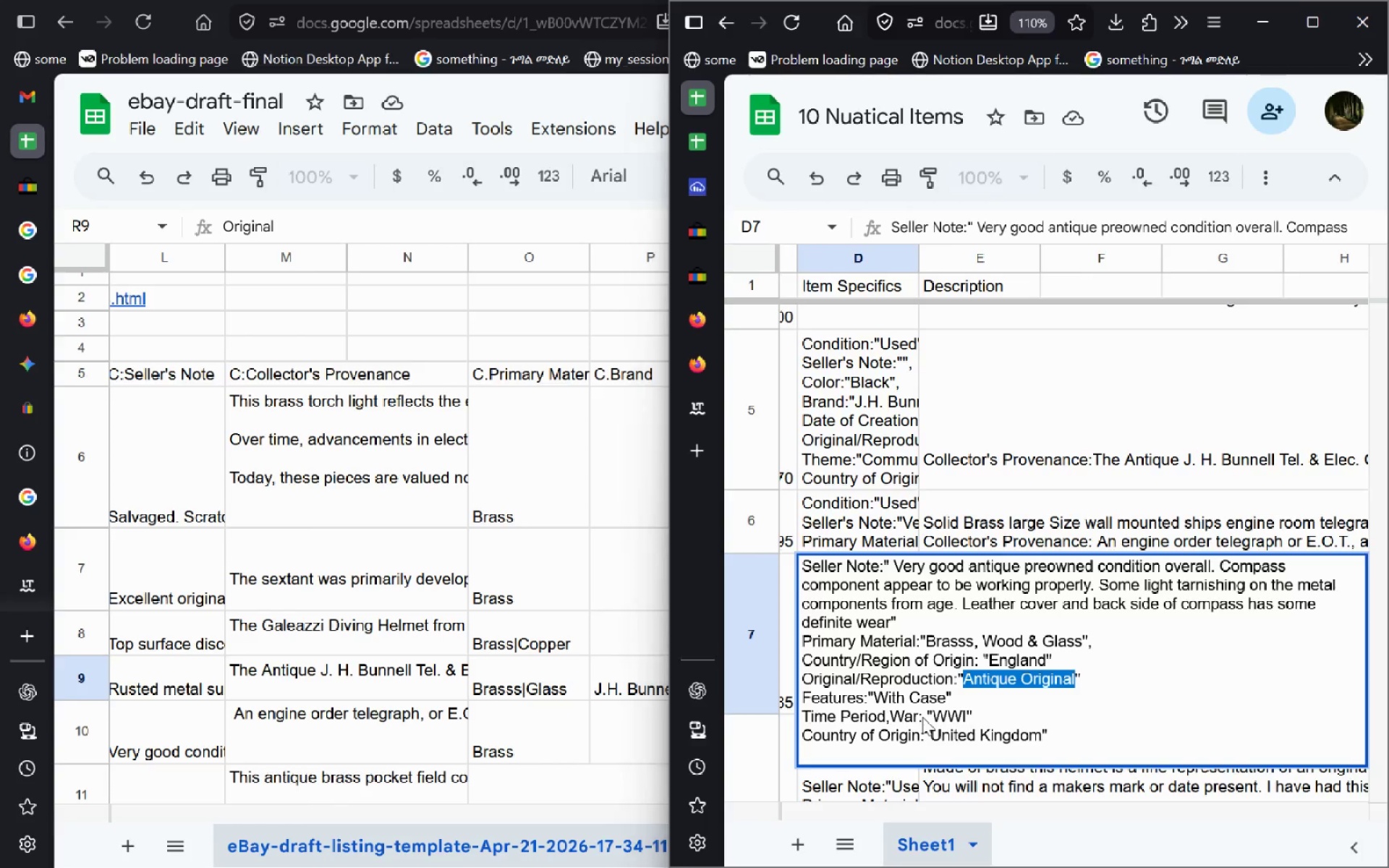 
key(Alt+Tab)
 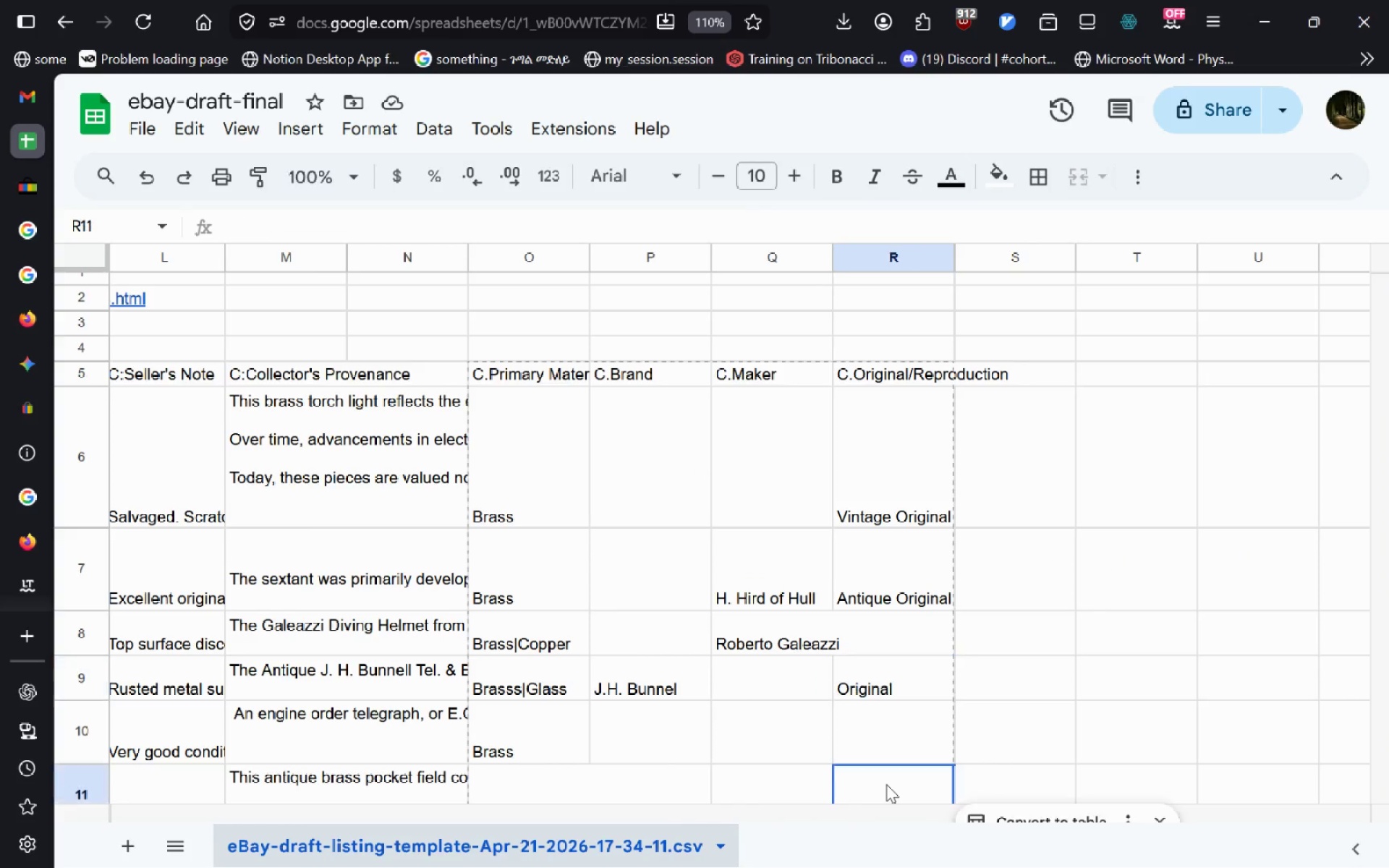 
double_click([886, 784])
 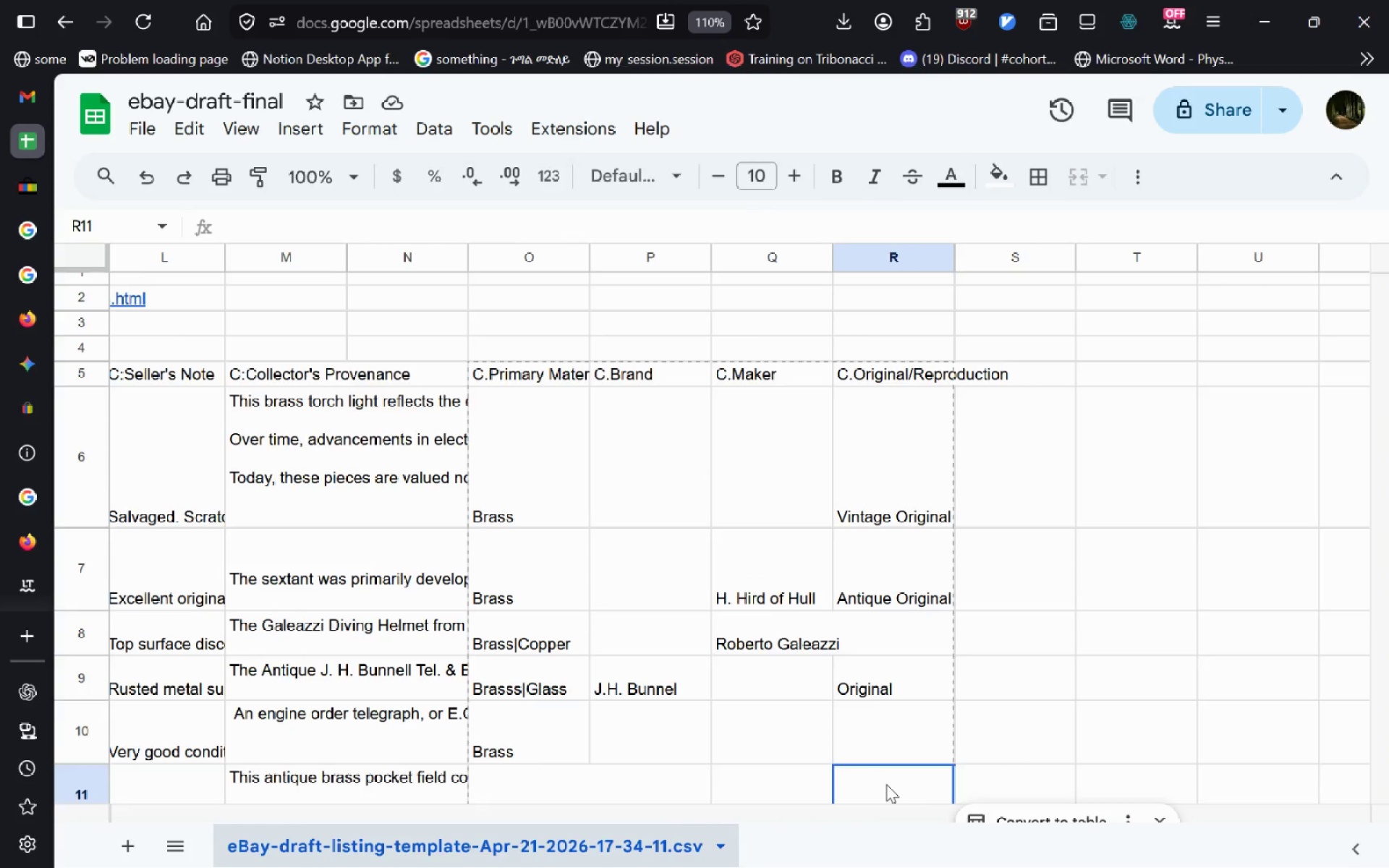 
key(Control+V)
 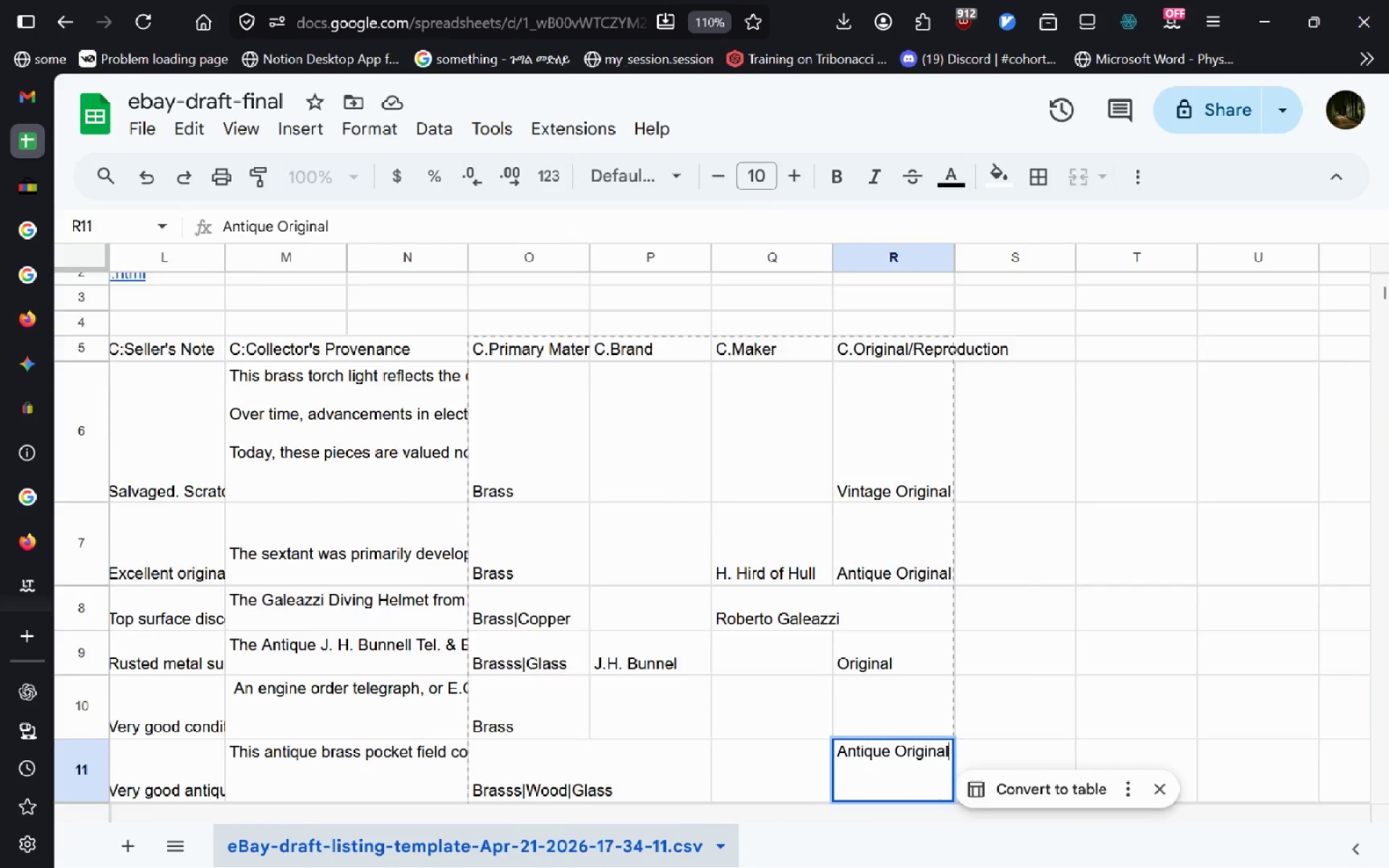 
key(Enter)
 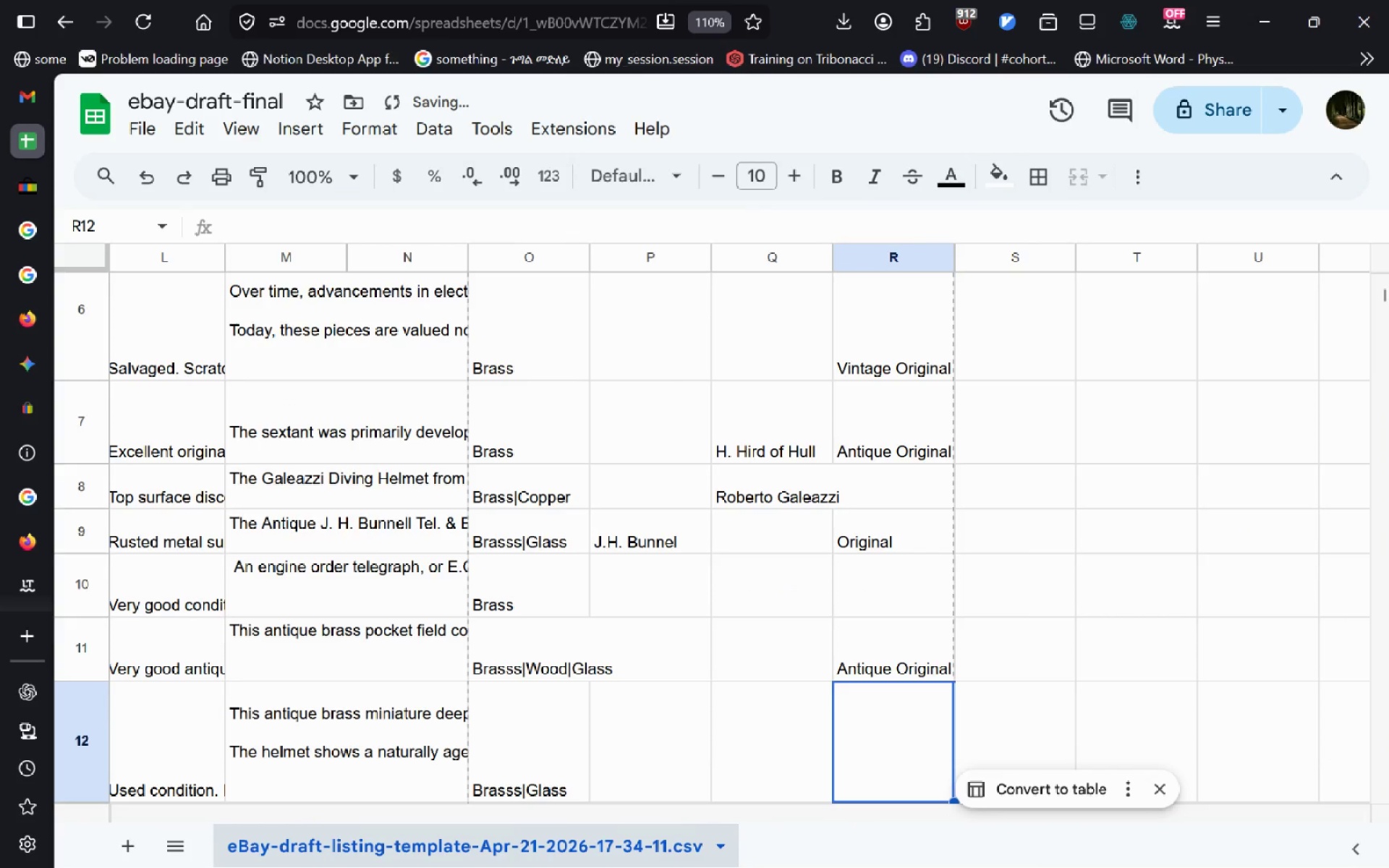 
key(Alt+AltLeft)
 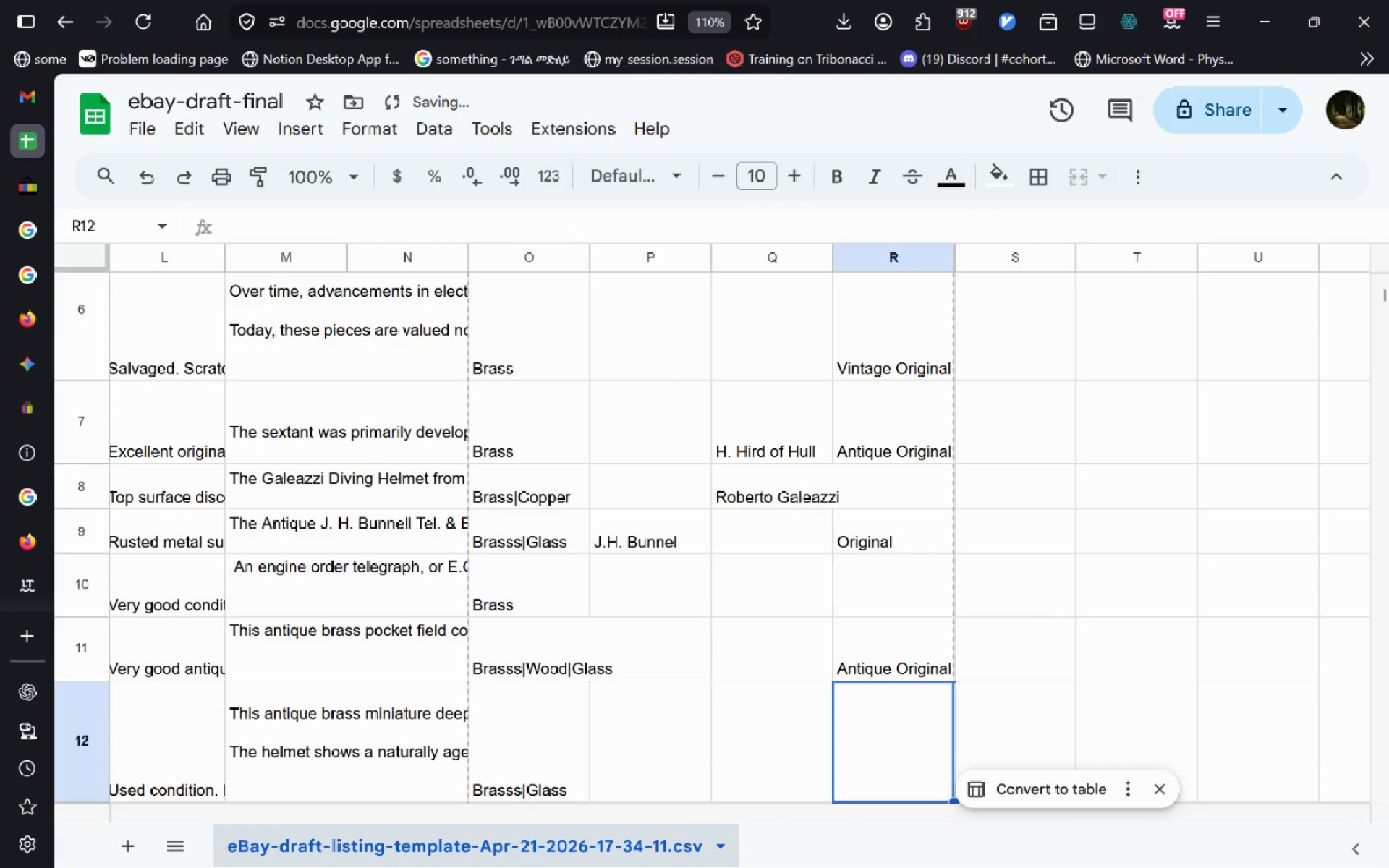 
key(Alt+Tab)
 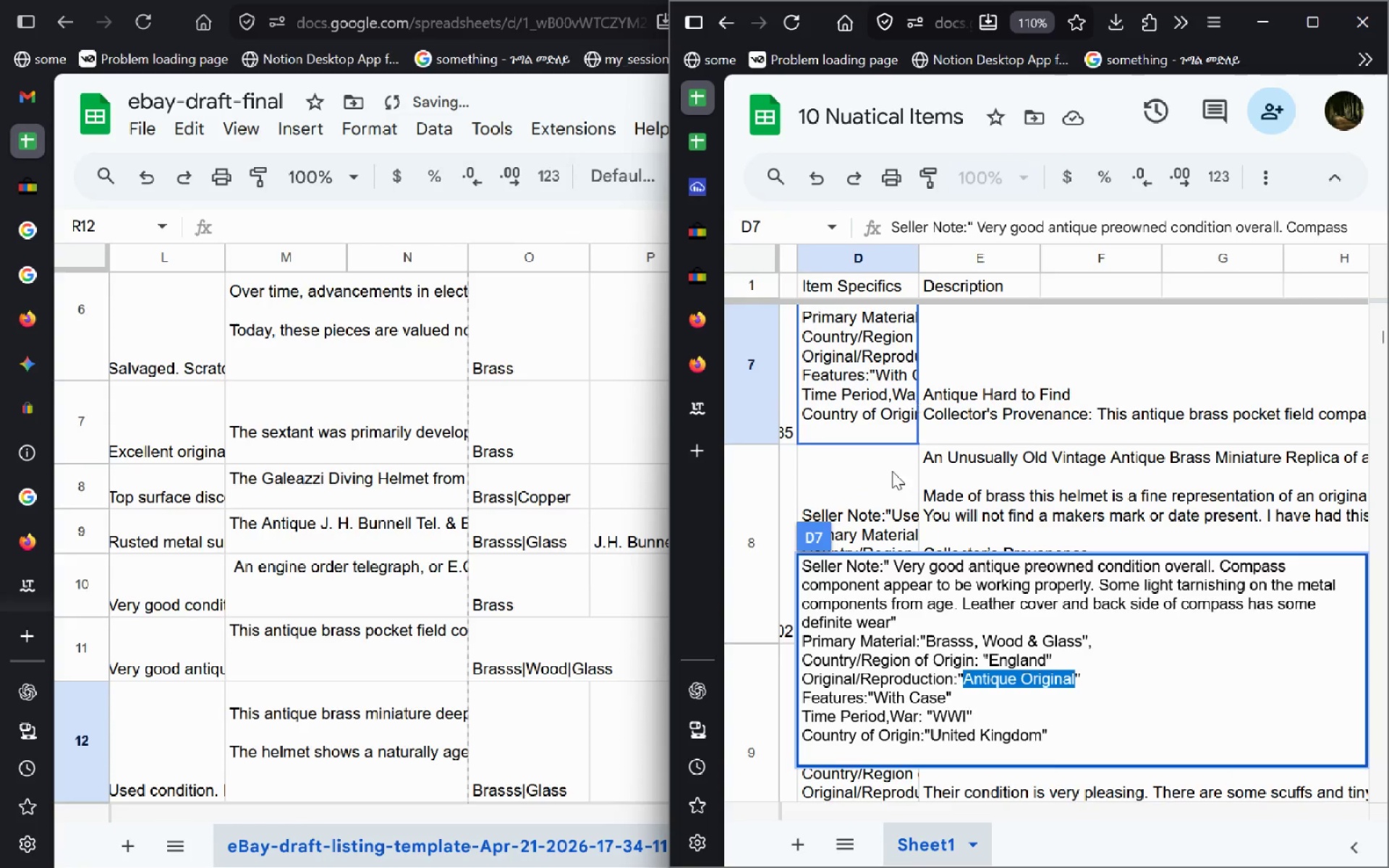 
double_click([874, 492])
 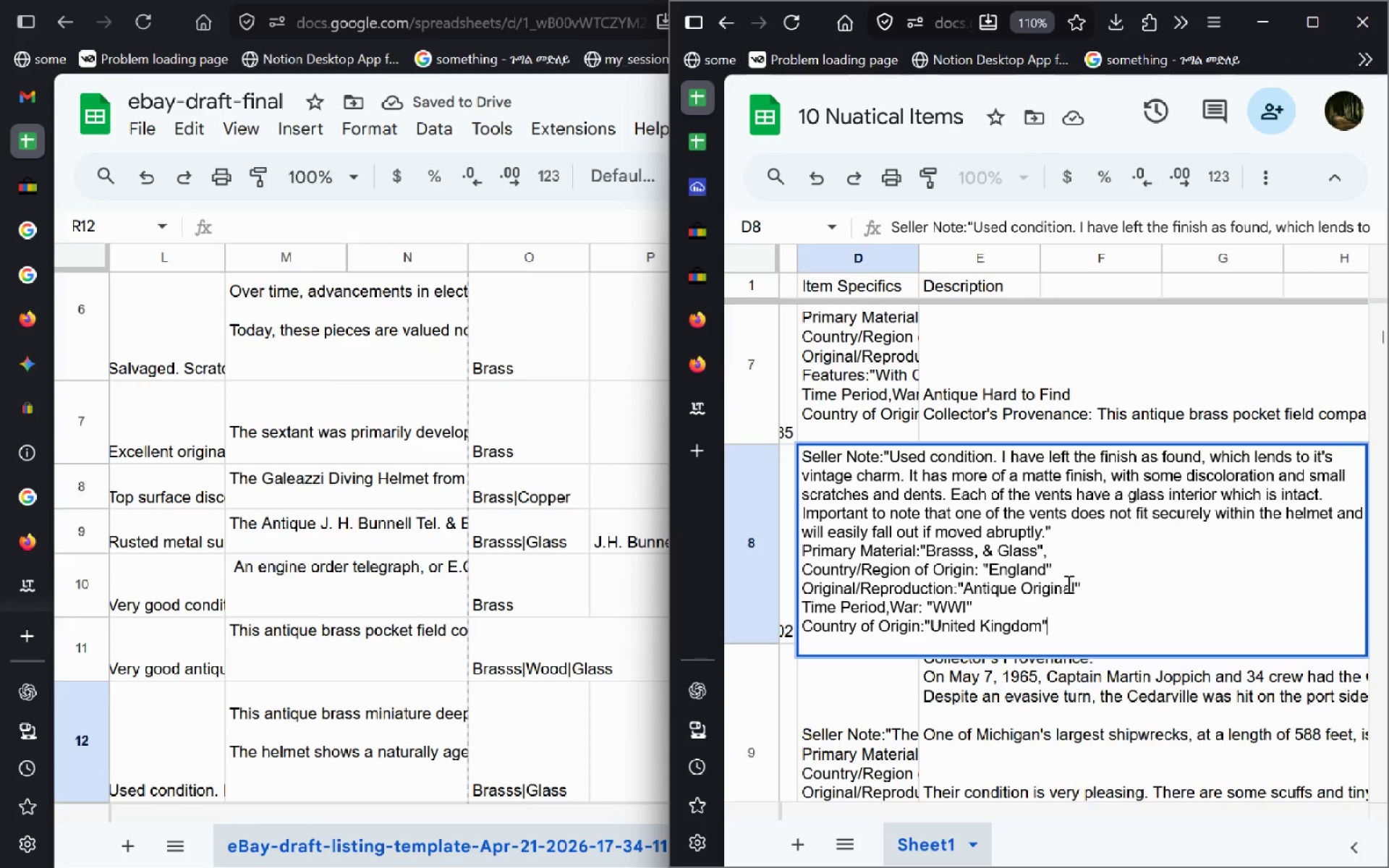 
left_click_drag(start_coordinate=[1074, 589], to_coordinate=[959, 592])
 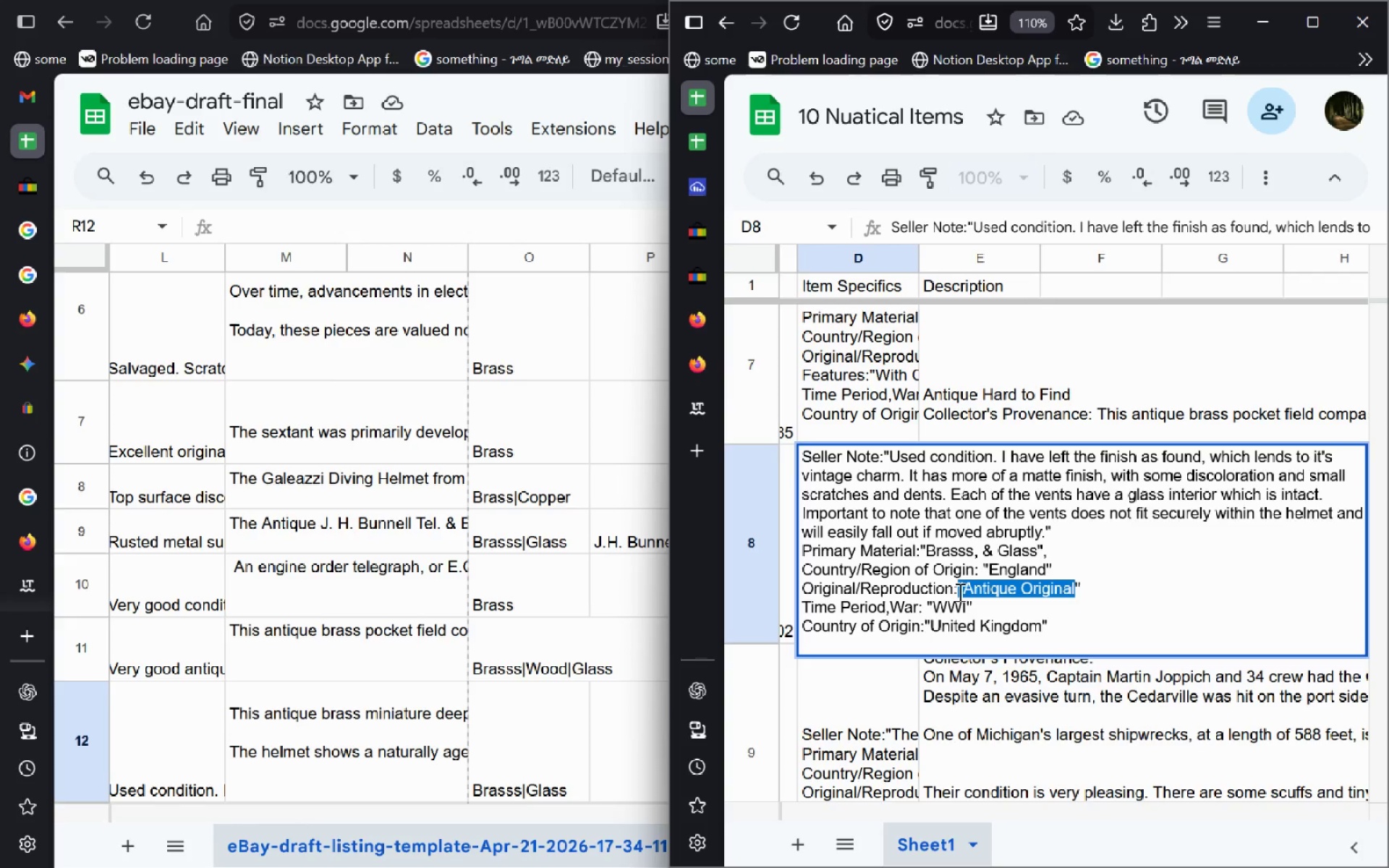 
key(Control+ControlLeft)
 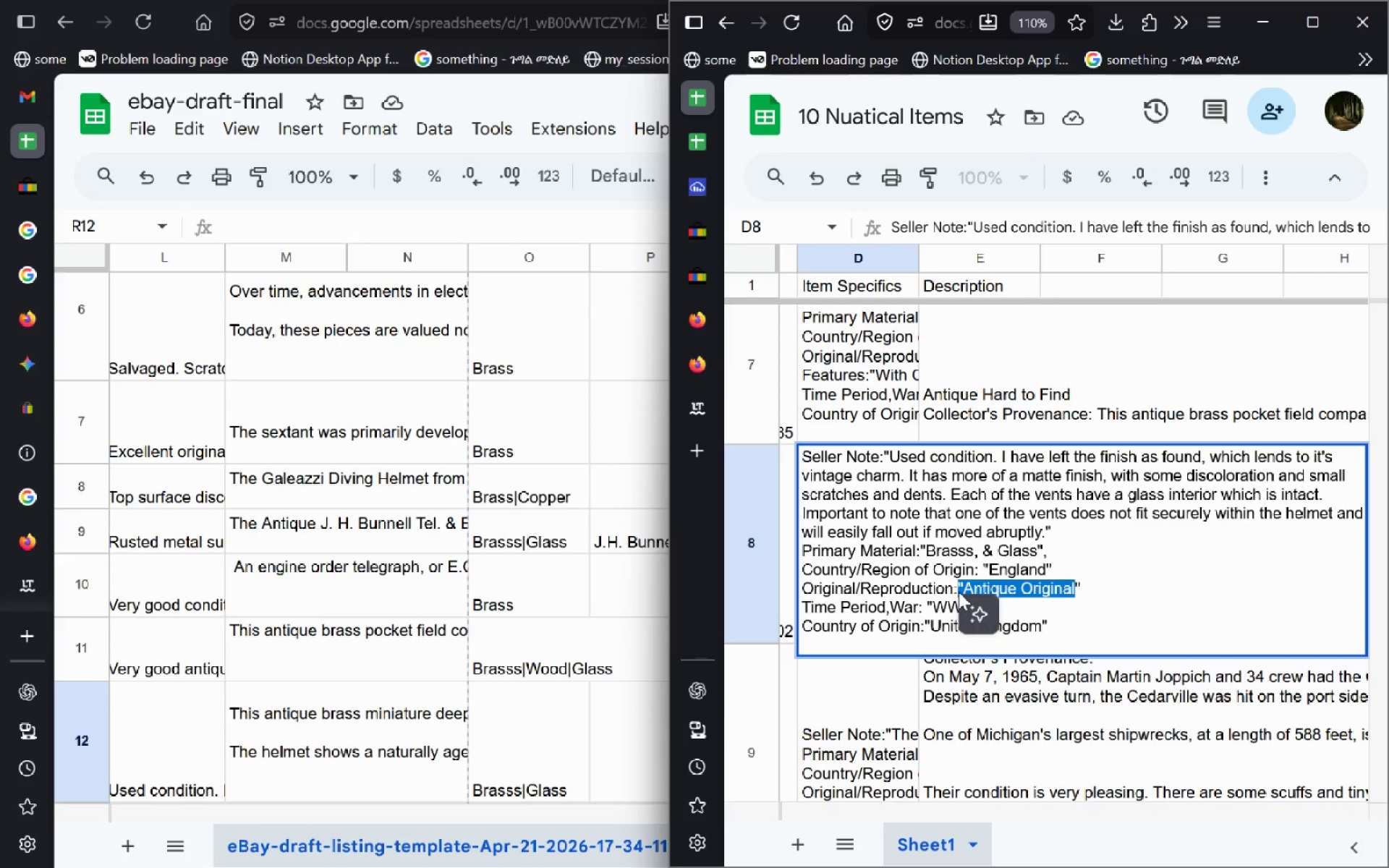 
key(Shift+ShiftLeft)
 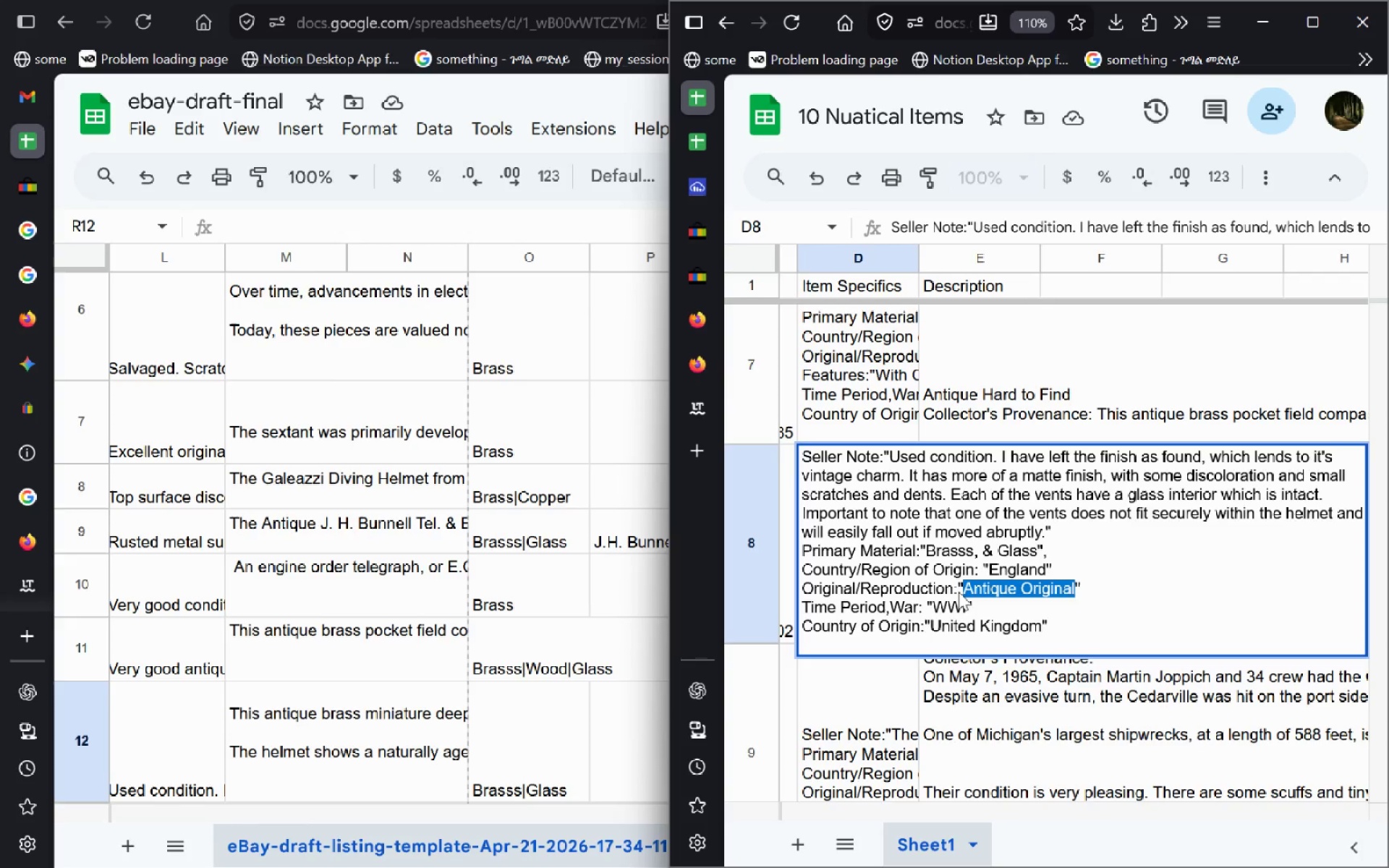 
key(Shift+ArrowRight)
 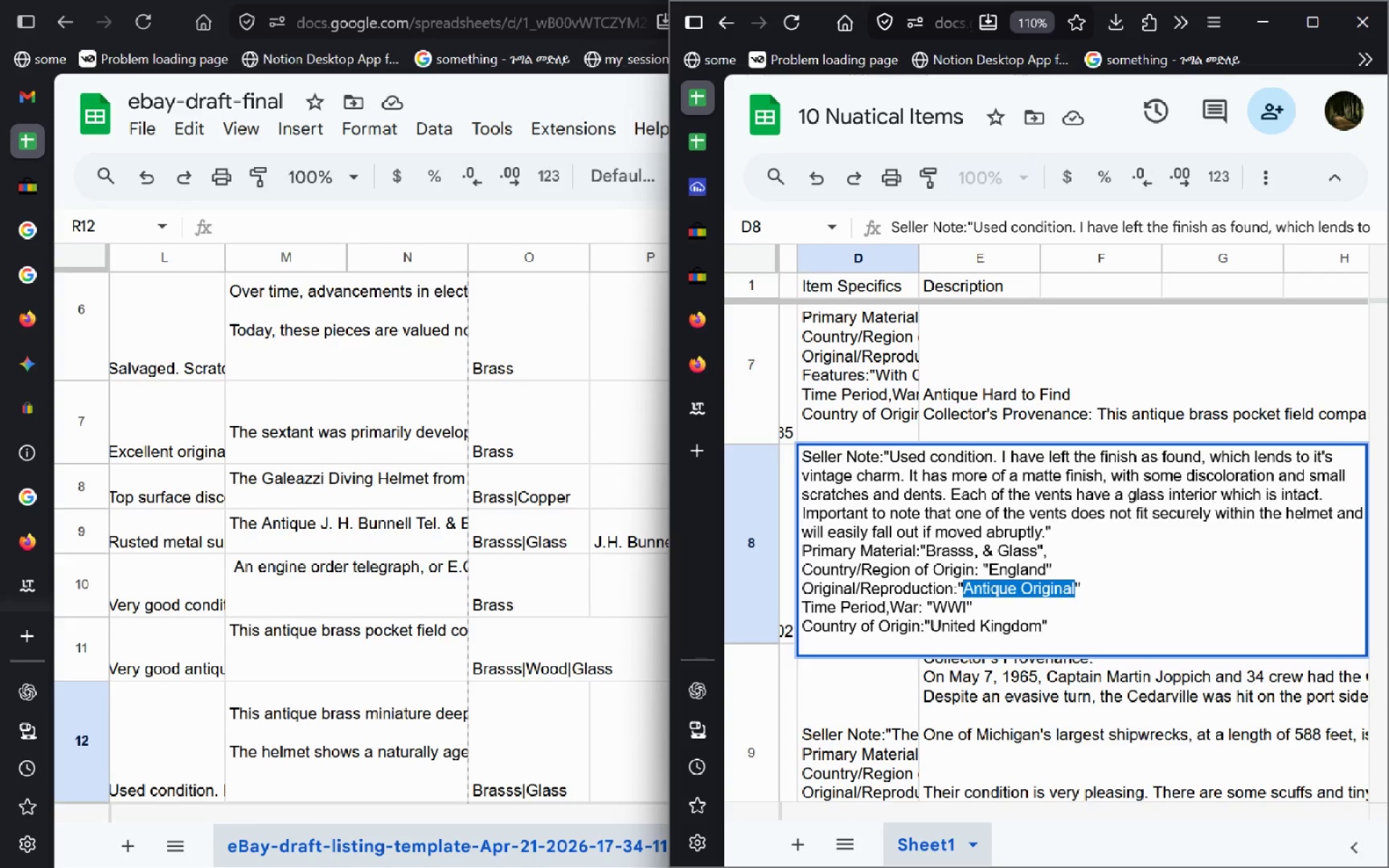 
key(Control+C)
 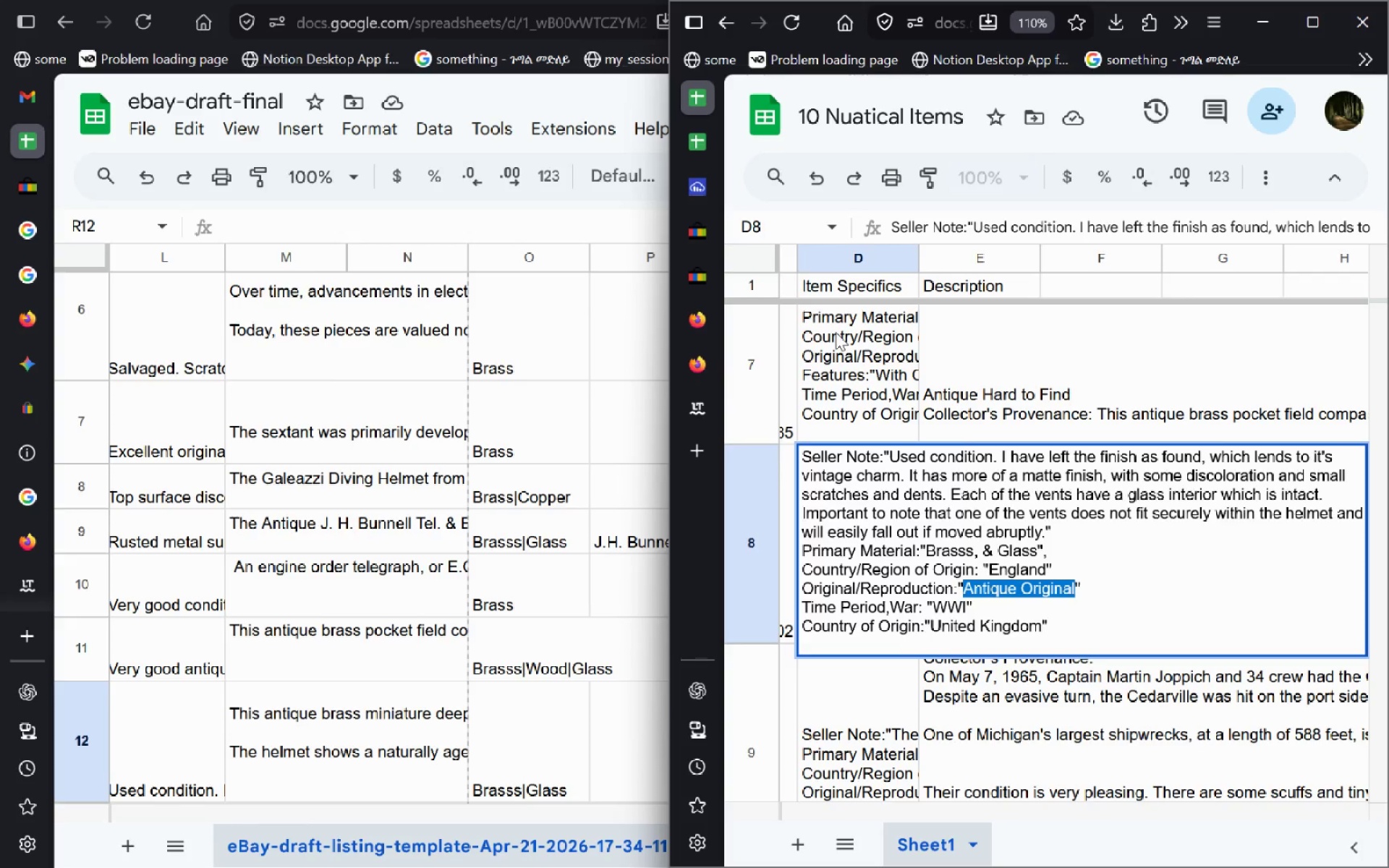 
double_click([836, 332])
 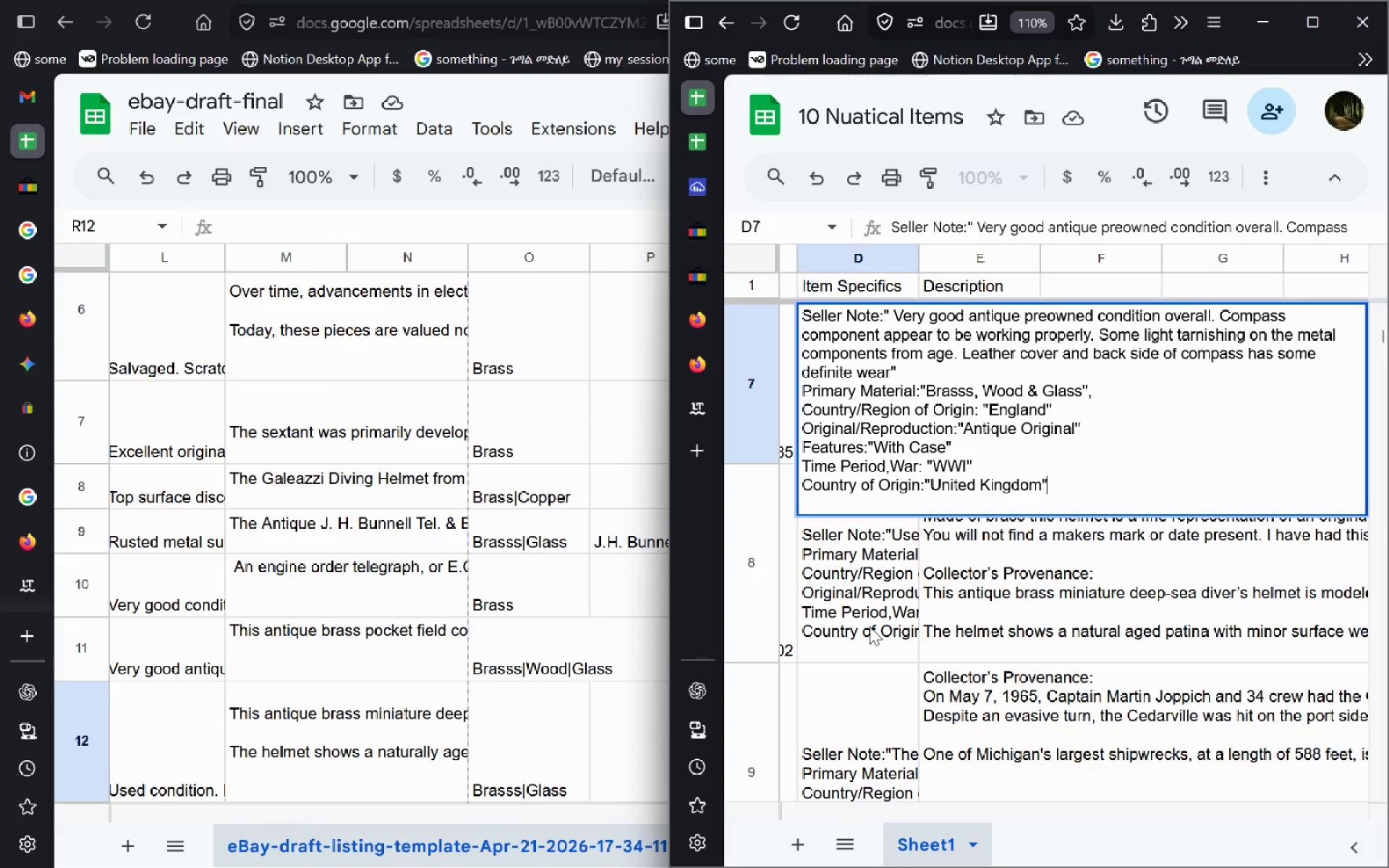 
key(Alt+AltLeft)
 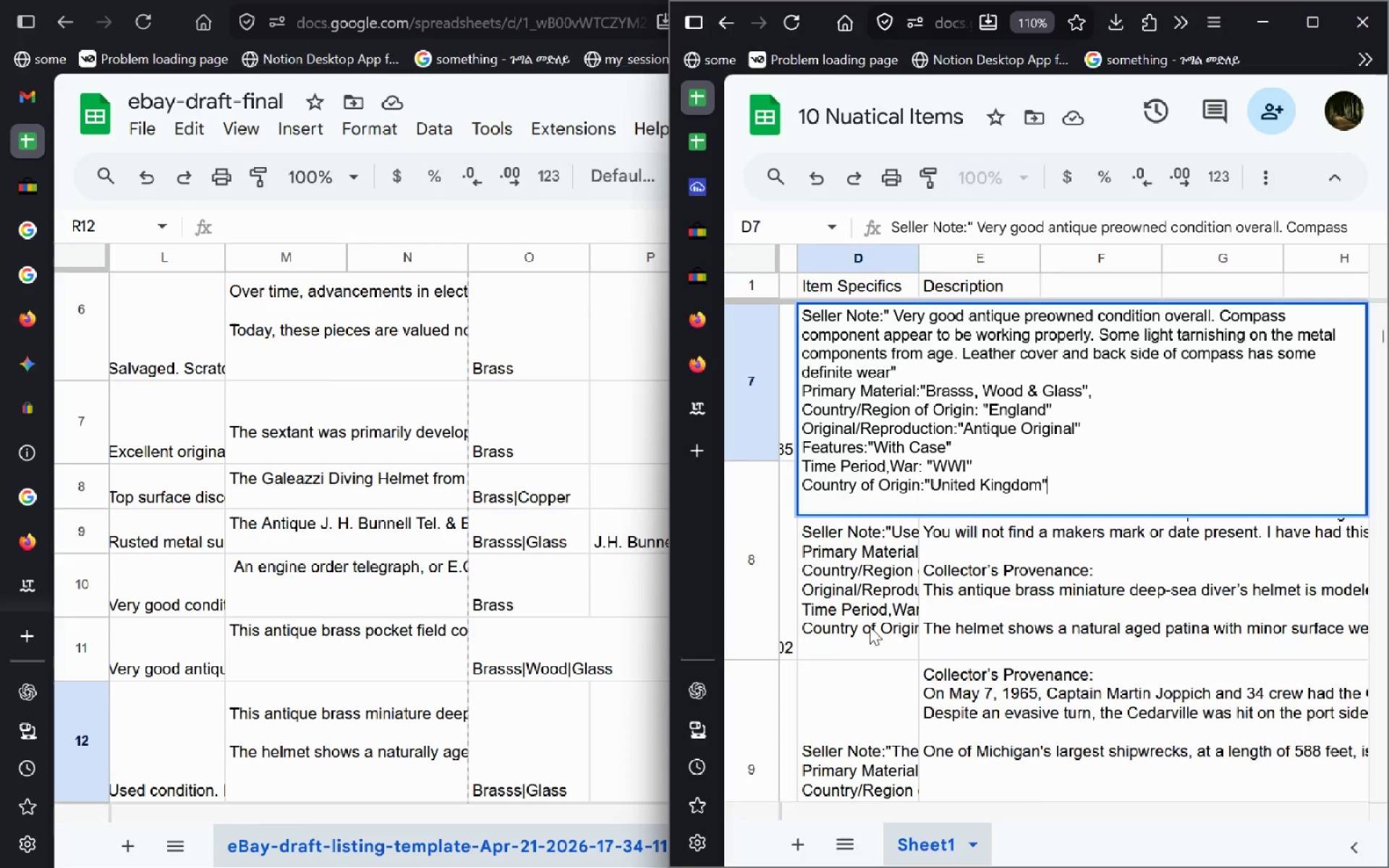 
key(Alt+Tab)
 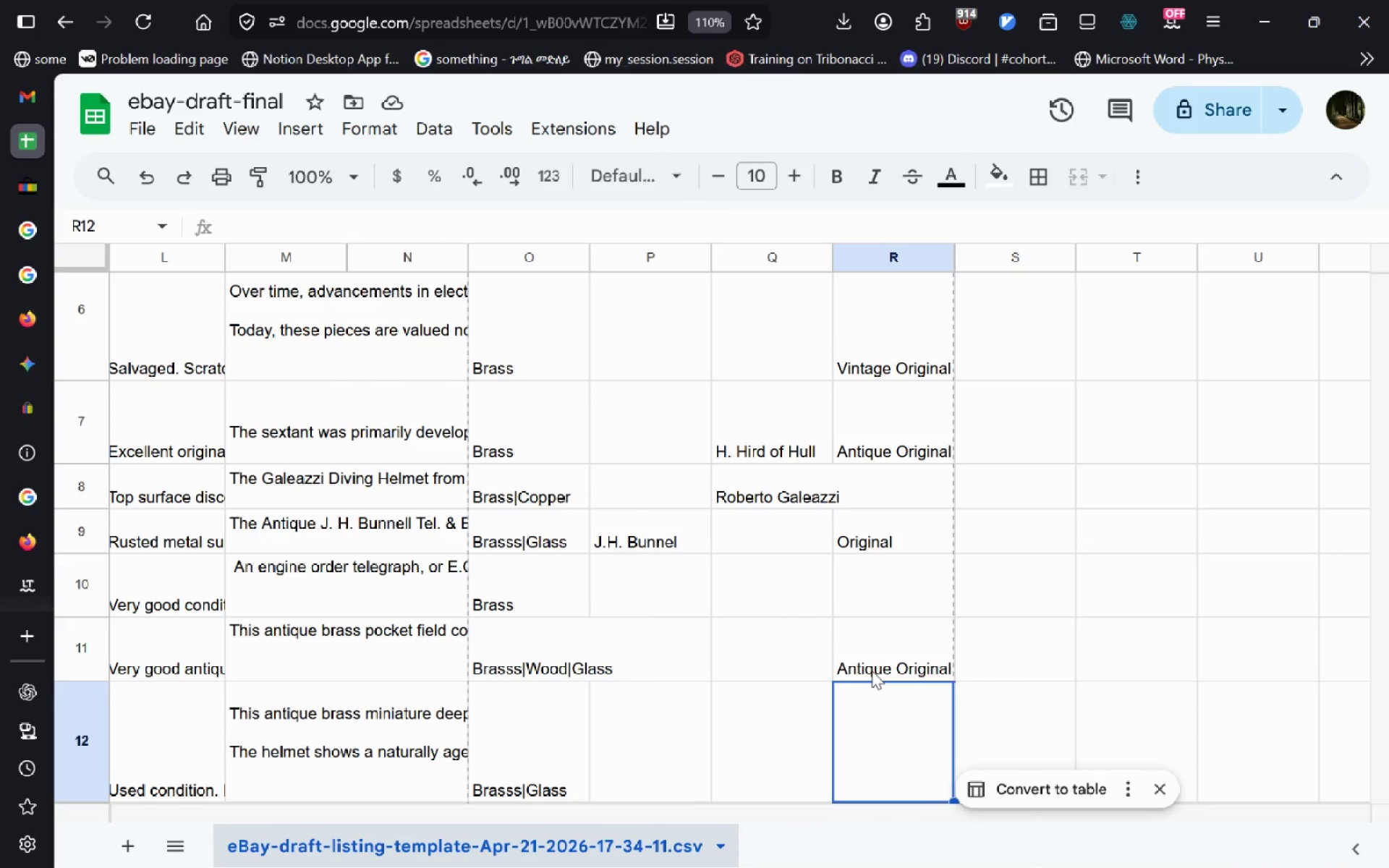 
key(Control+V)
 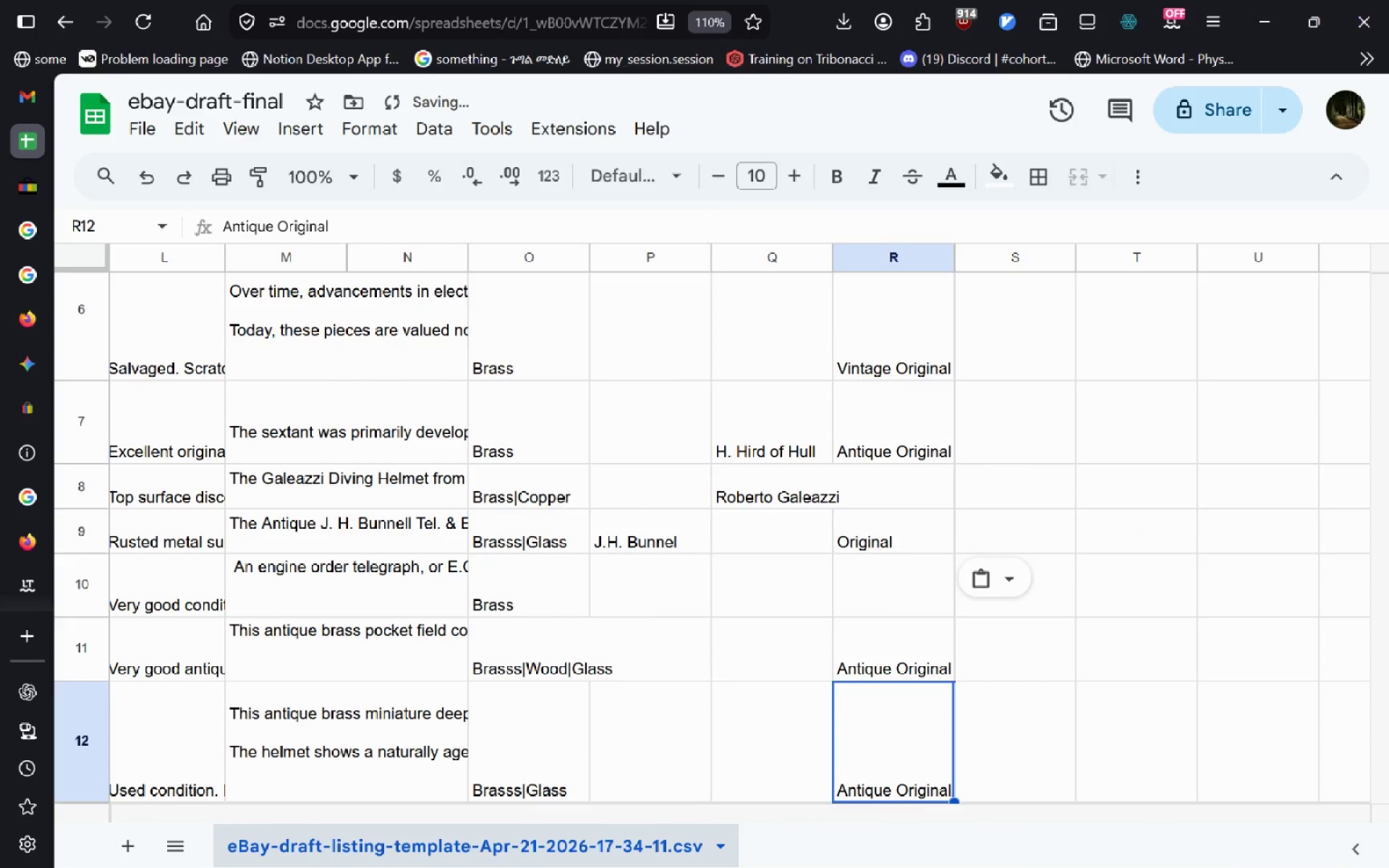 
key(Alt+AltLeft)
 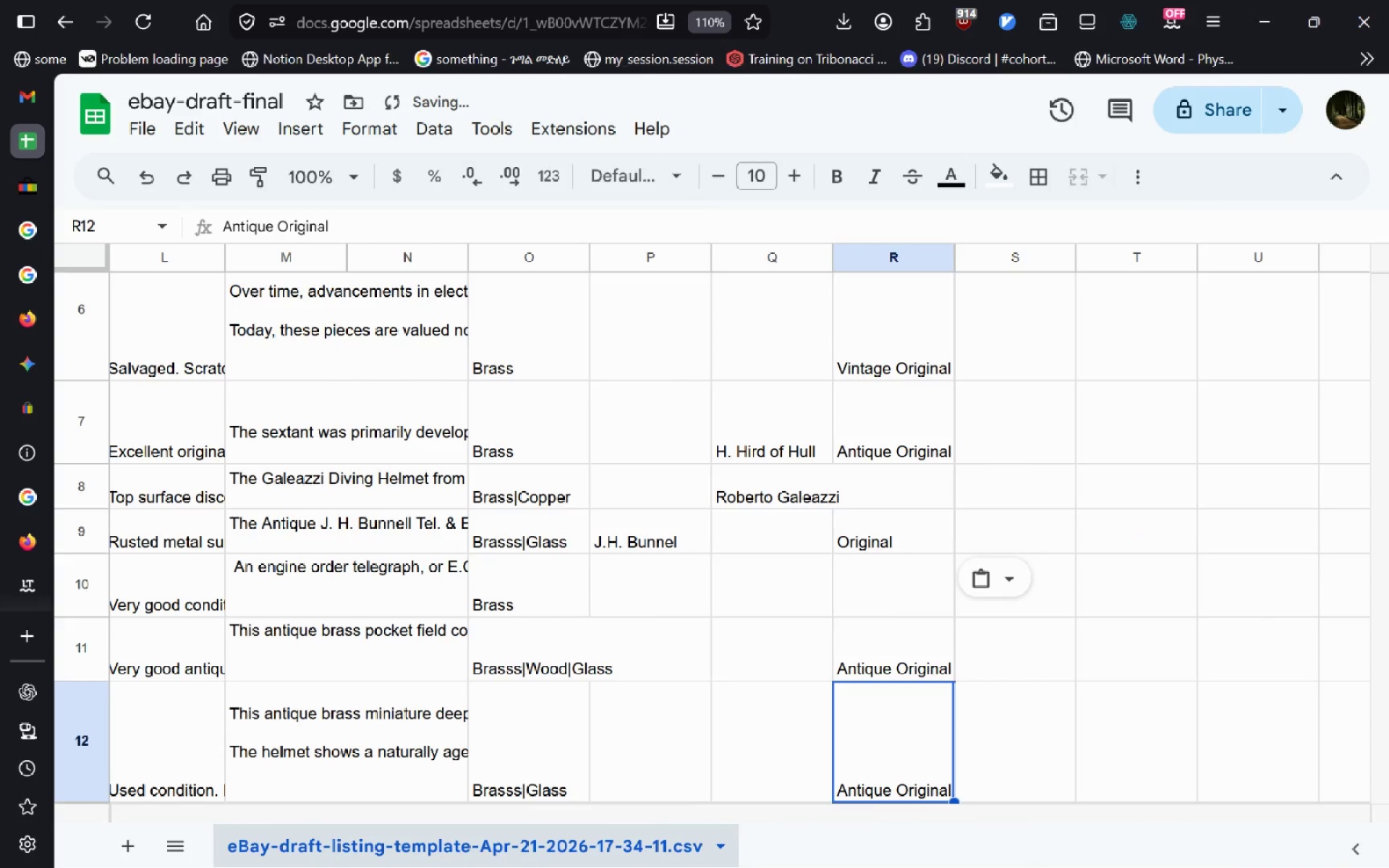 
key(Alt+Tab)
 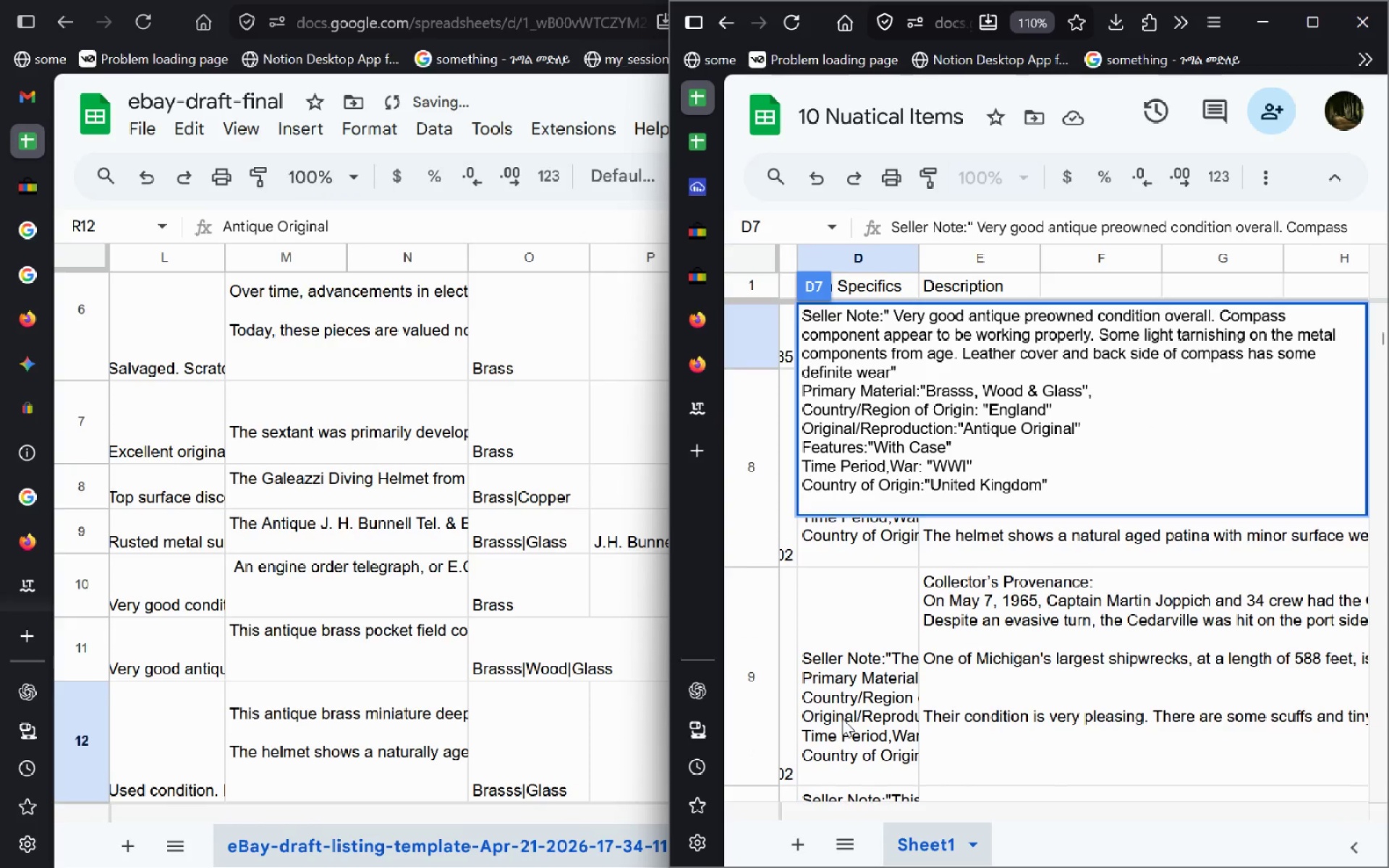 
double_click([842, 718])
 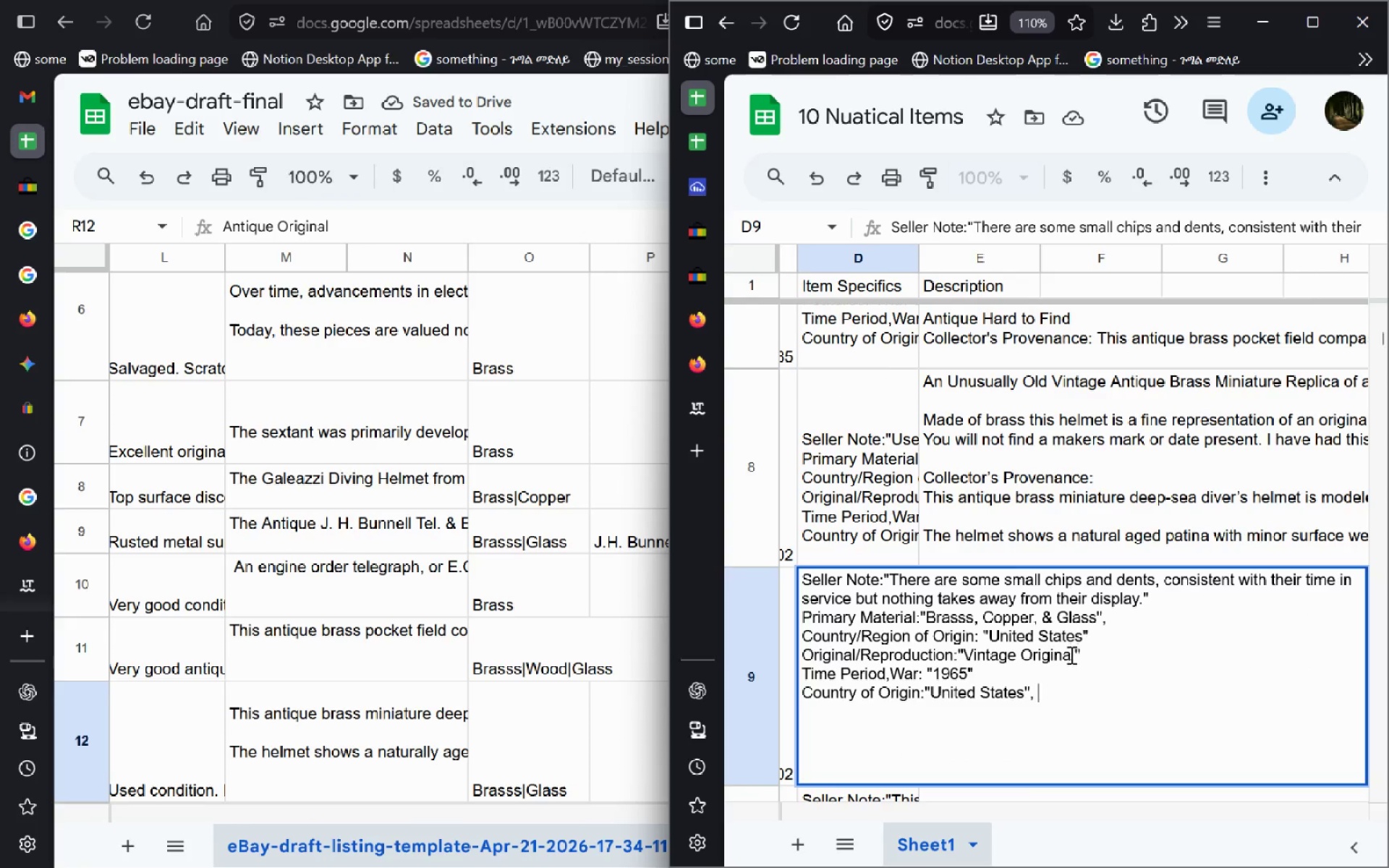 
left_click_drag(start_coordinate=[1073, 656], to_coordinate=[961, 660])
 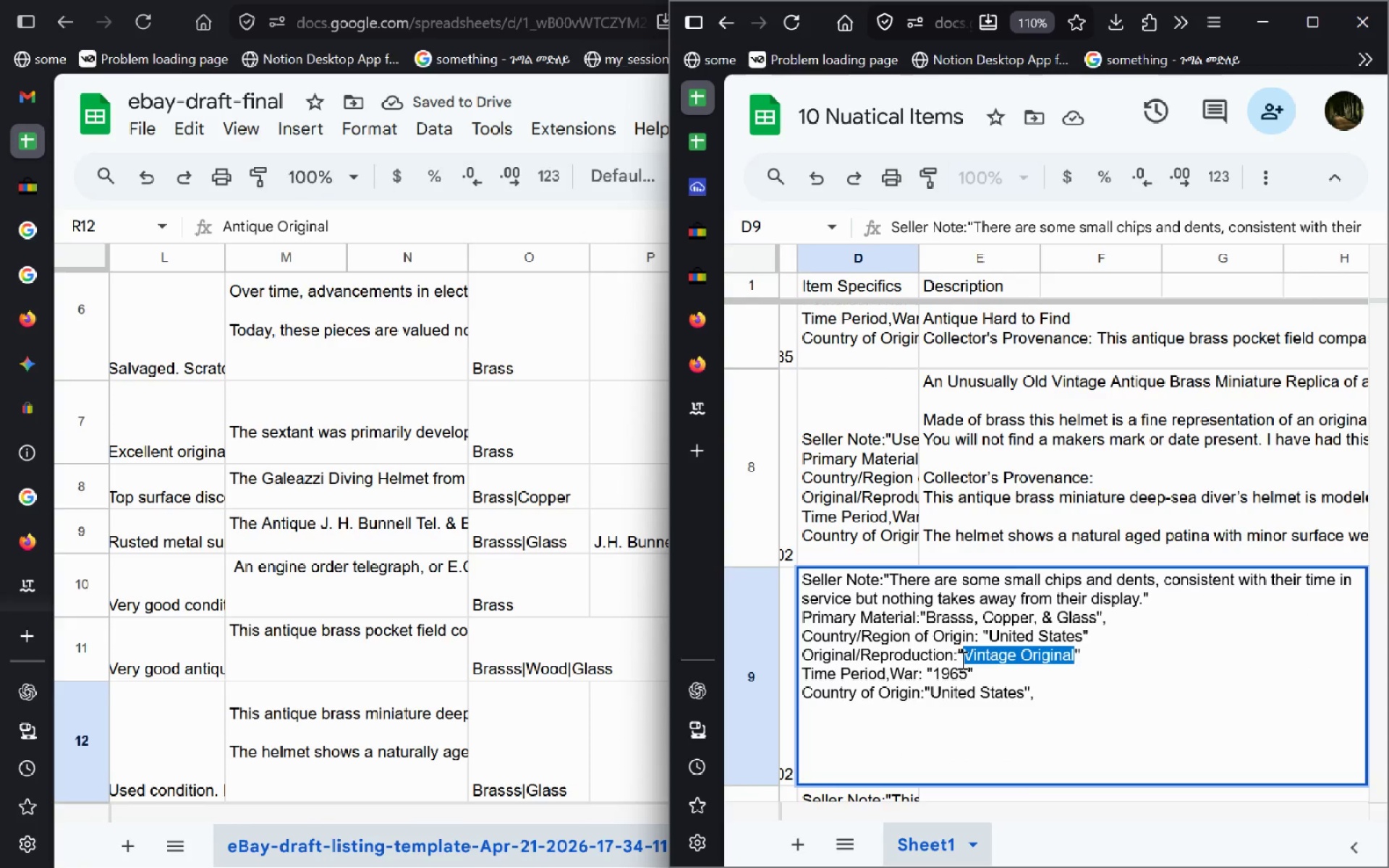 
key(Control+C)
 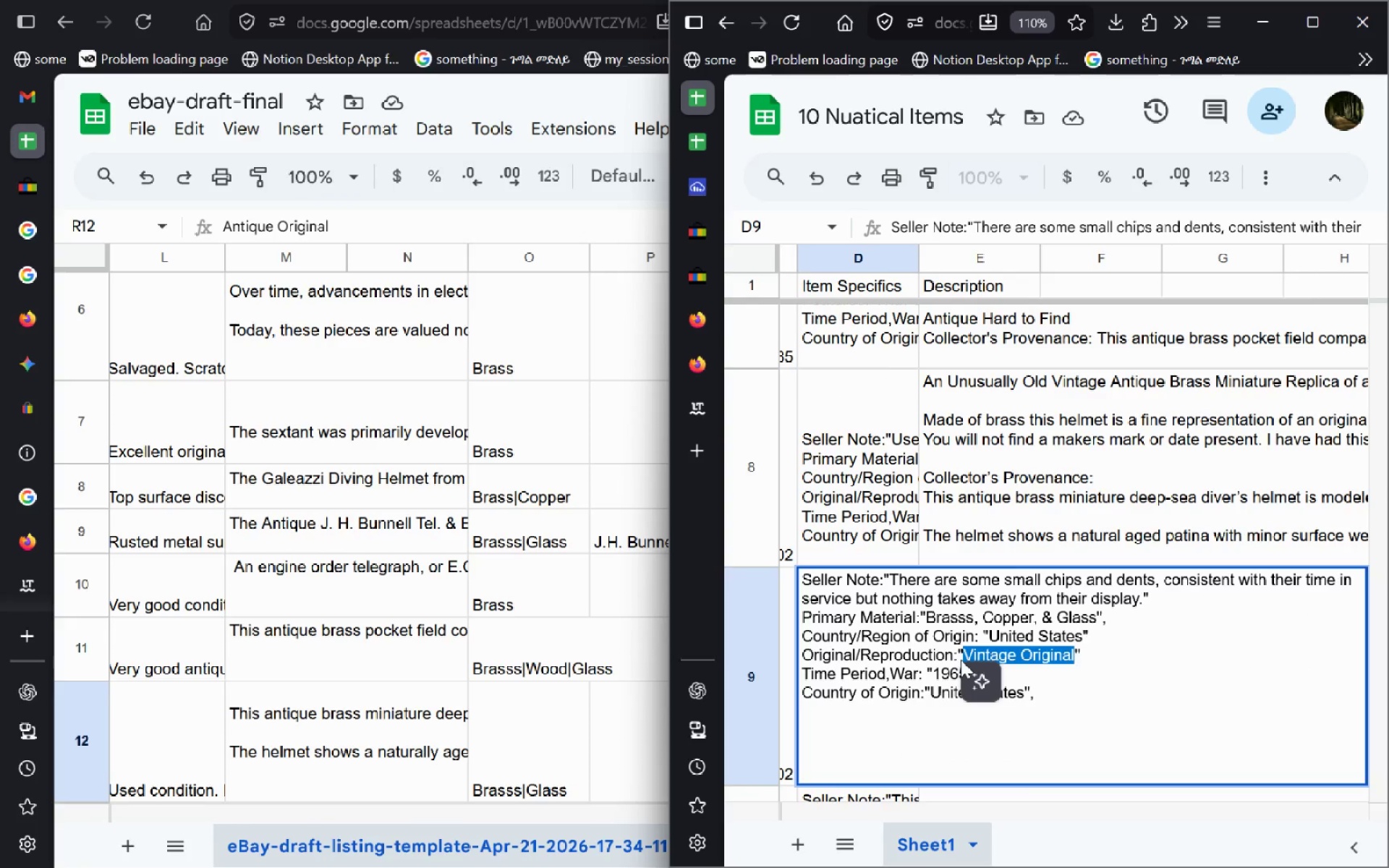 
key(Alt+AltLeft)
 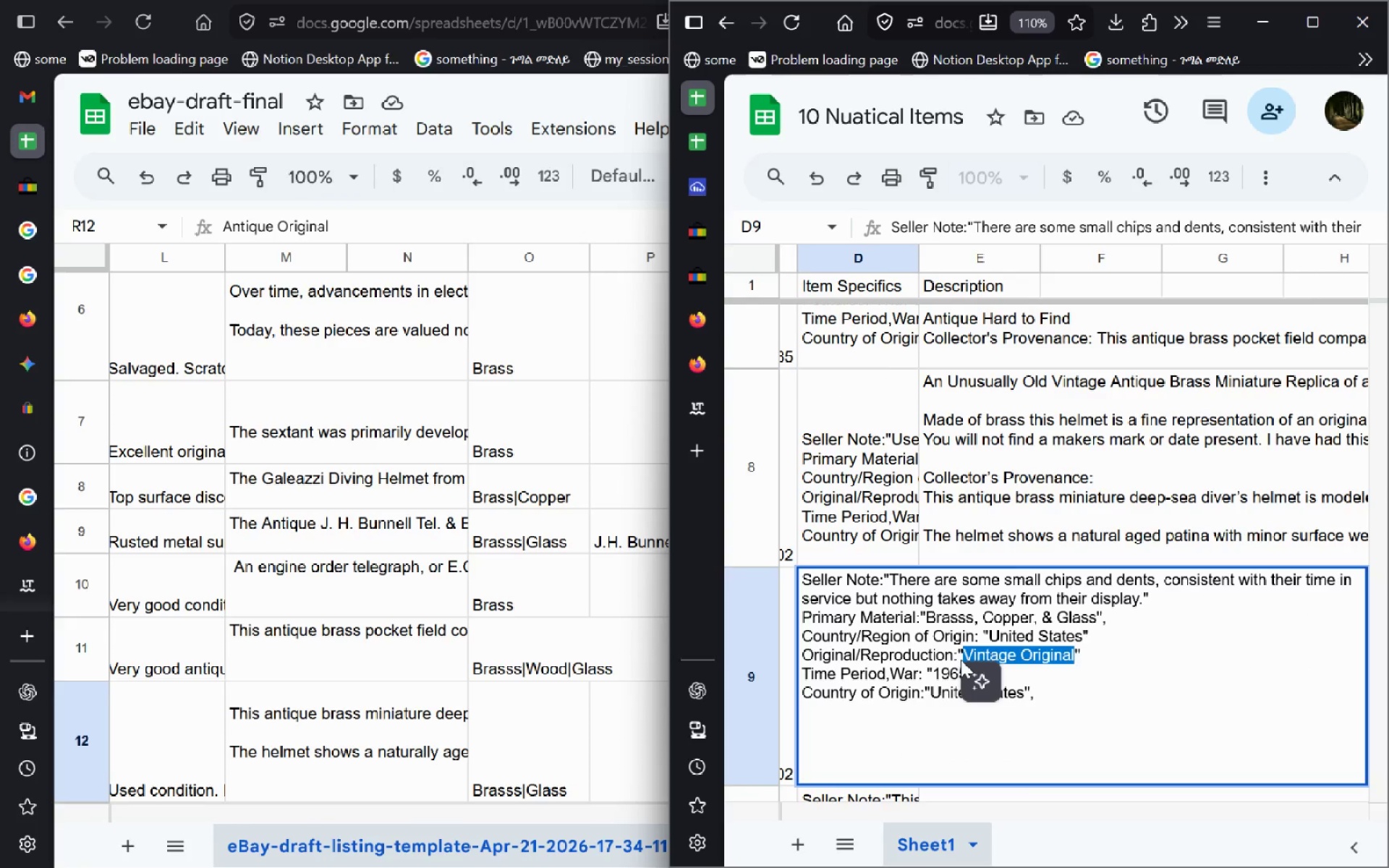 
key(Alt+Tab)
 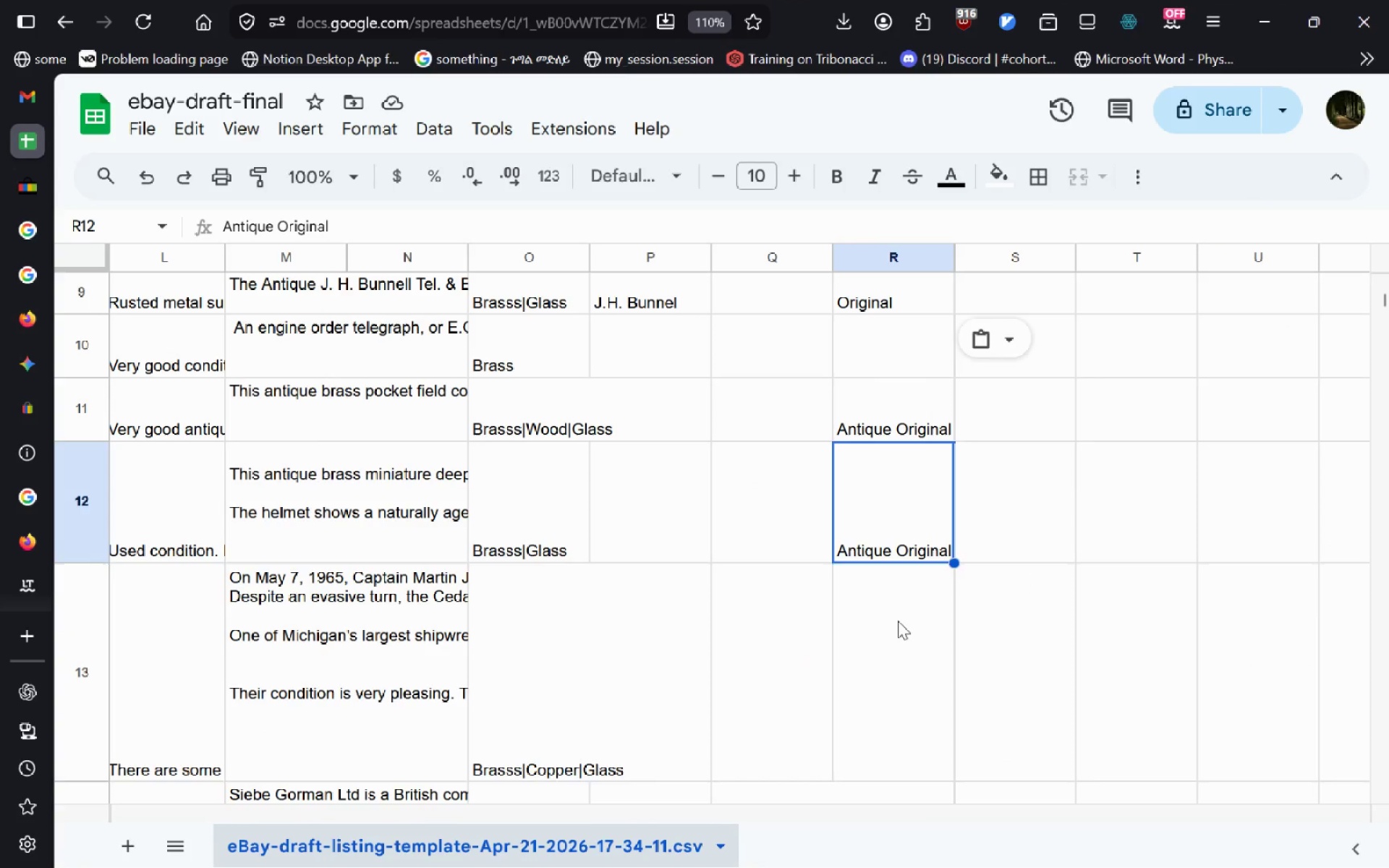 
double_click([898, 621])
 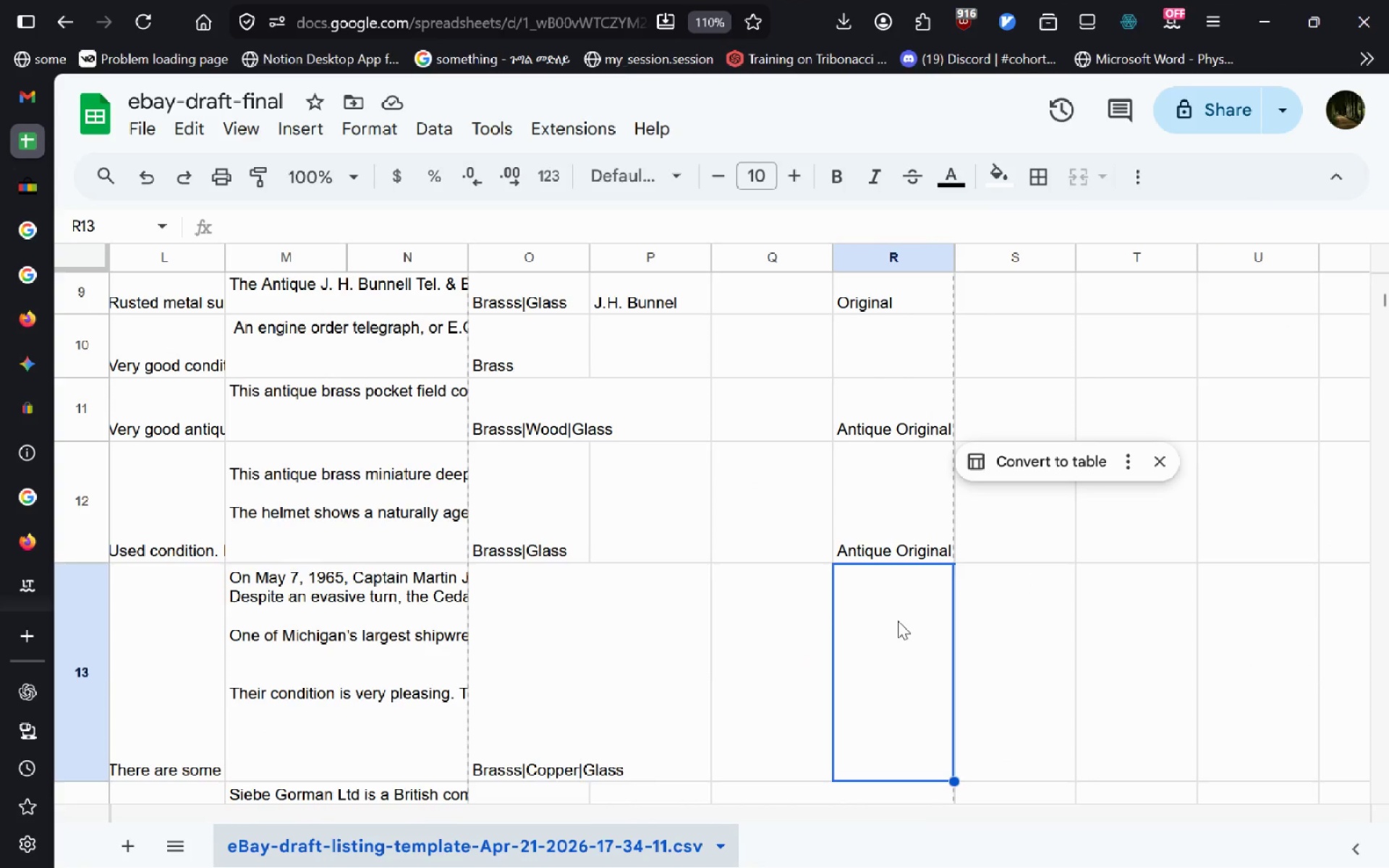 
key(Control+V)
 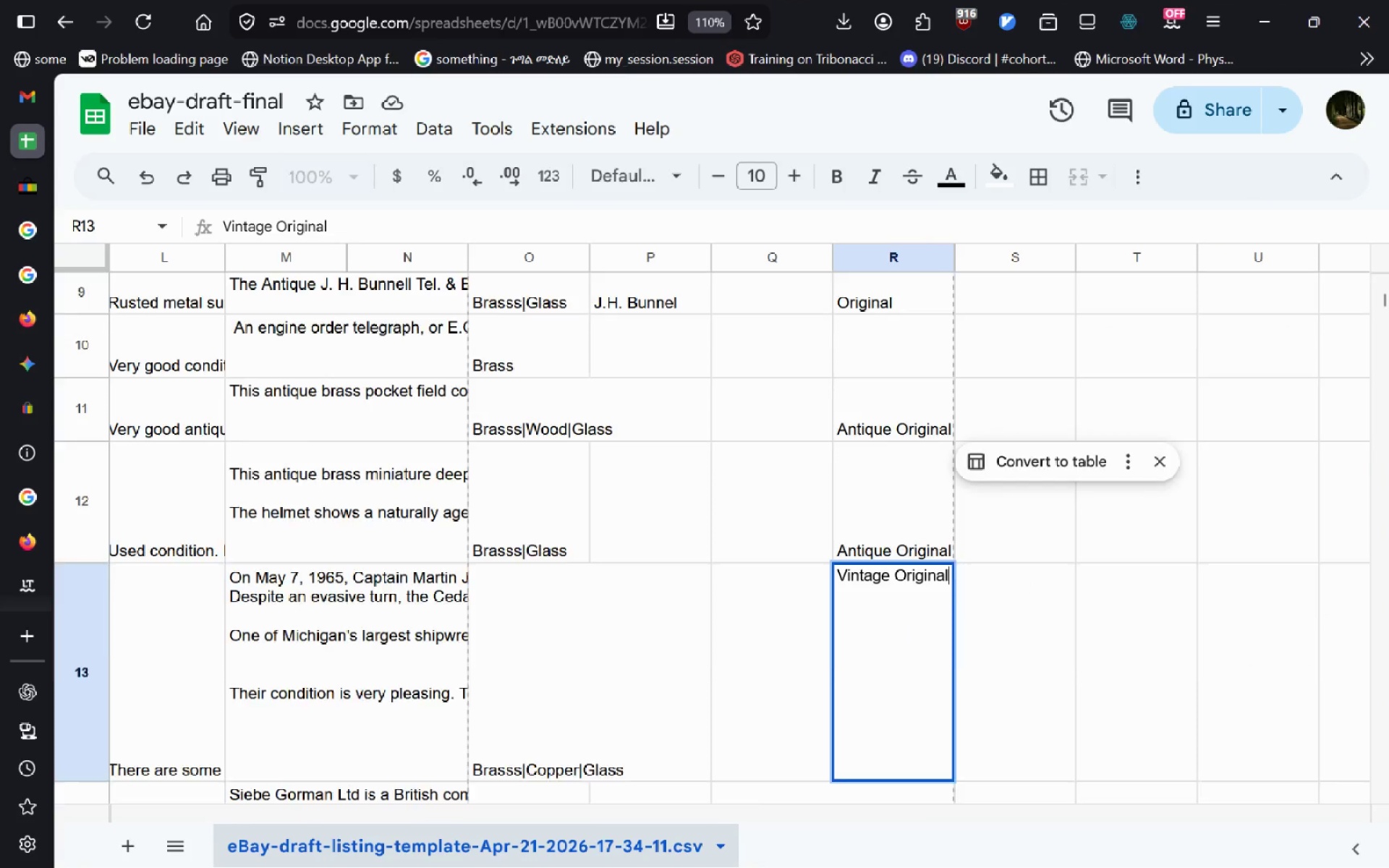 
key(Enter)
 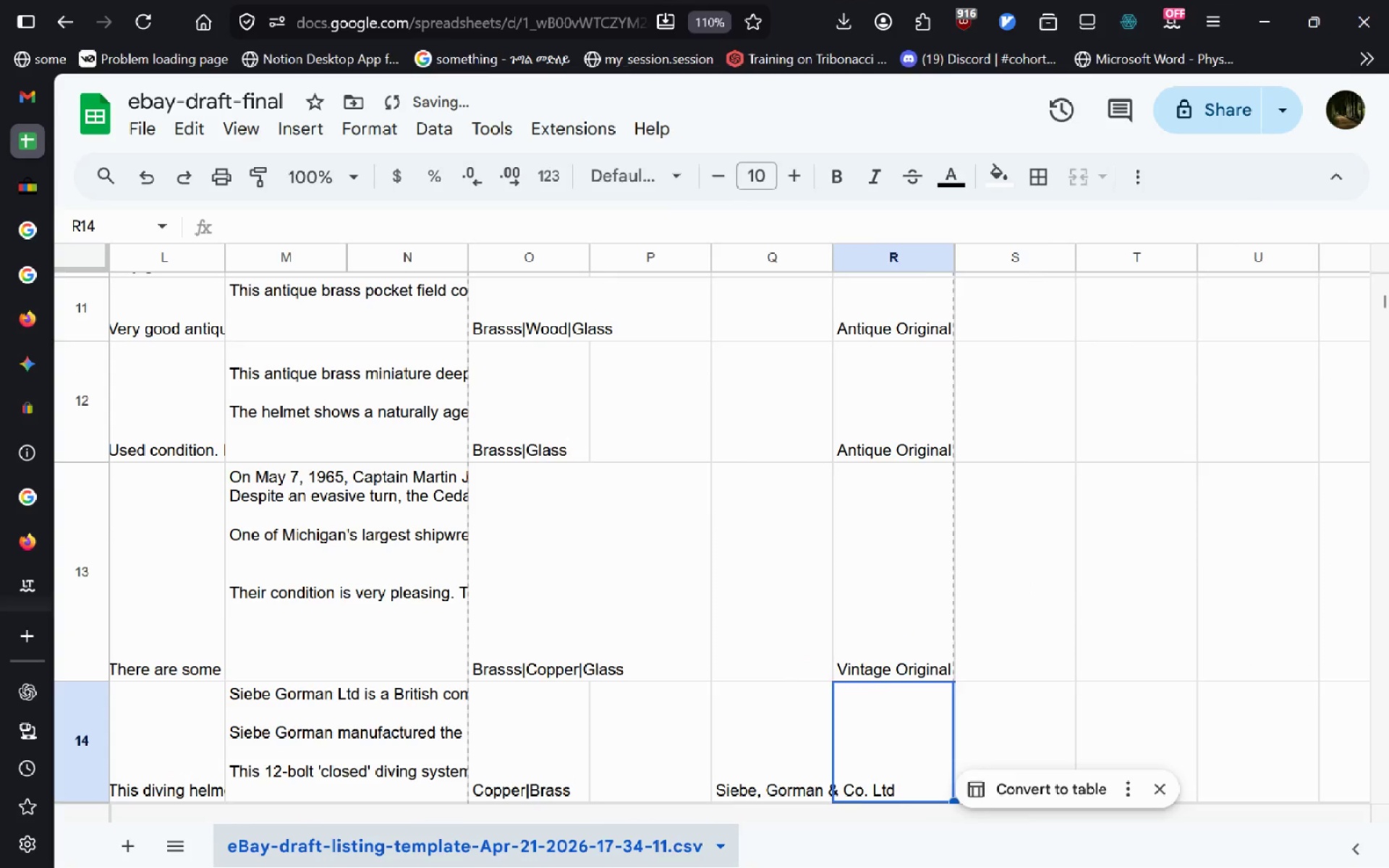 
key(Alt+AltLeft)
 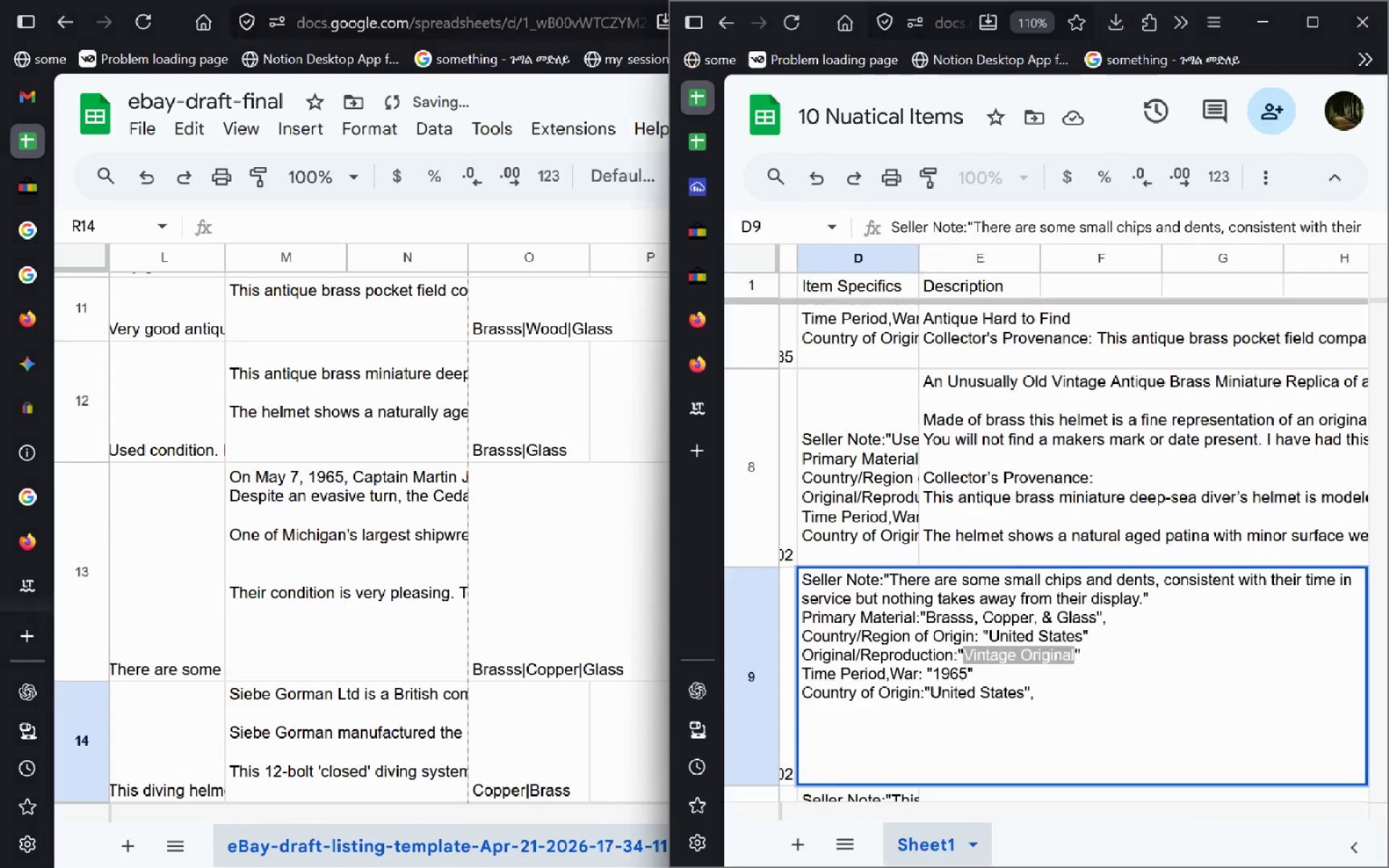 
key(Alt+Tab)
 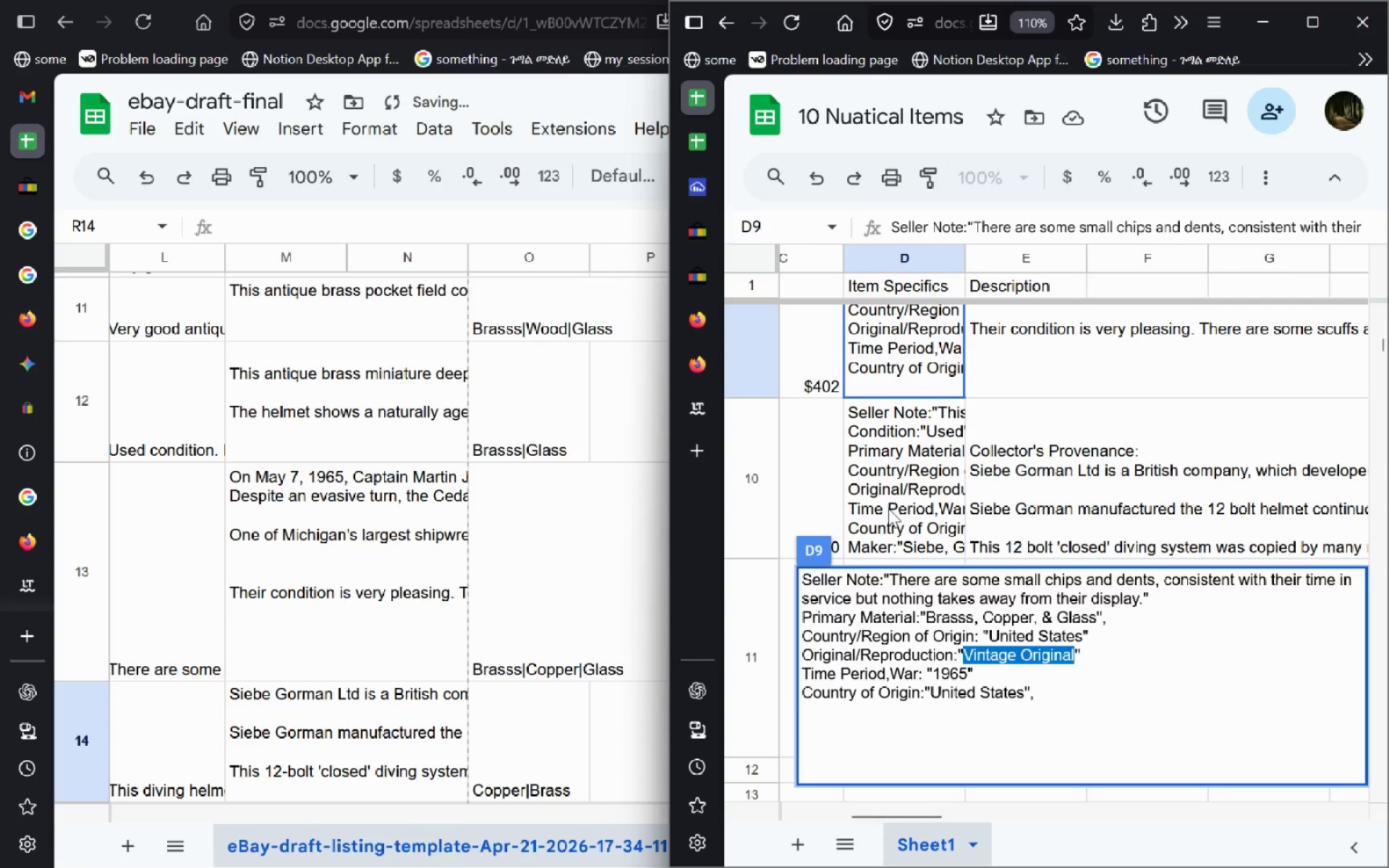 
double_click([888, 509])
 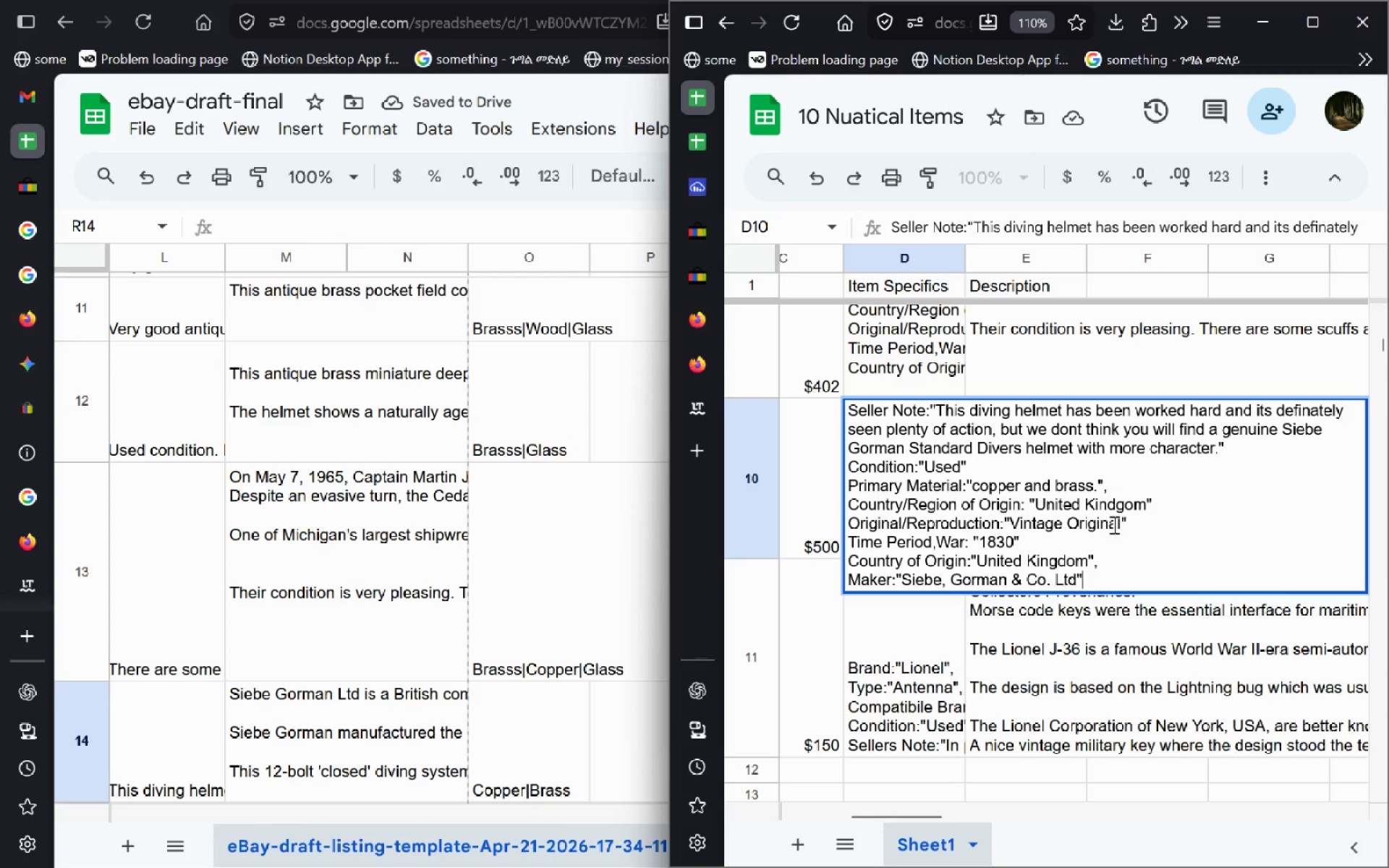 
key(Alt+AltLeft)
 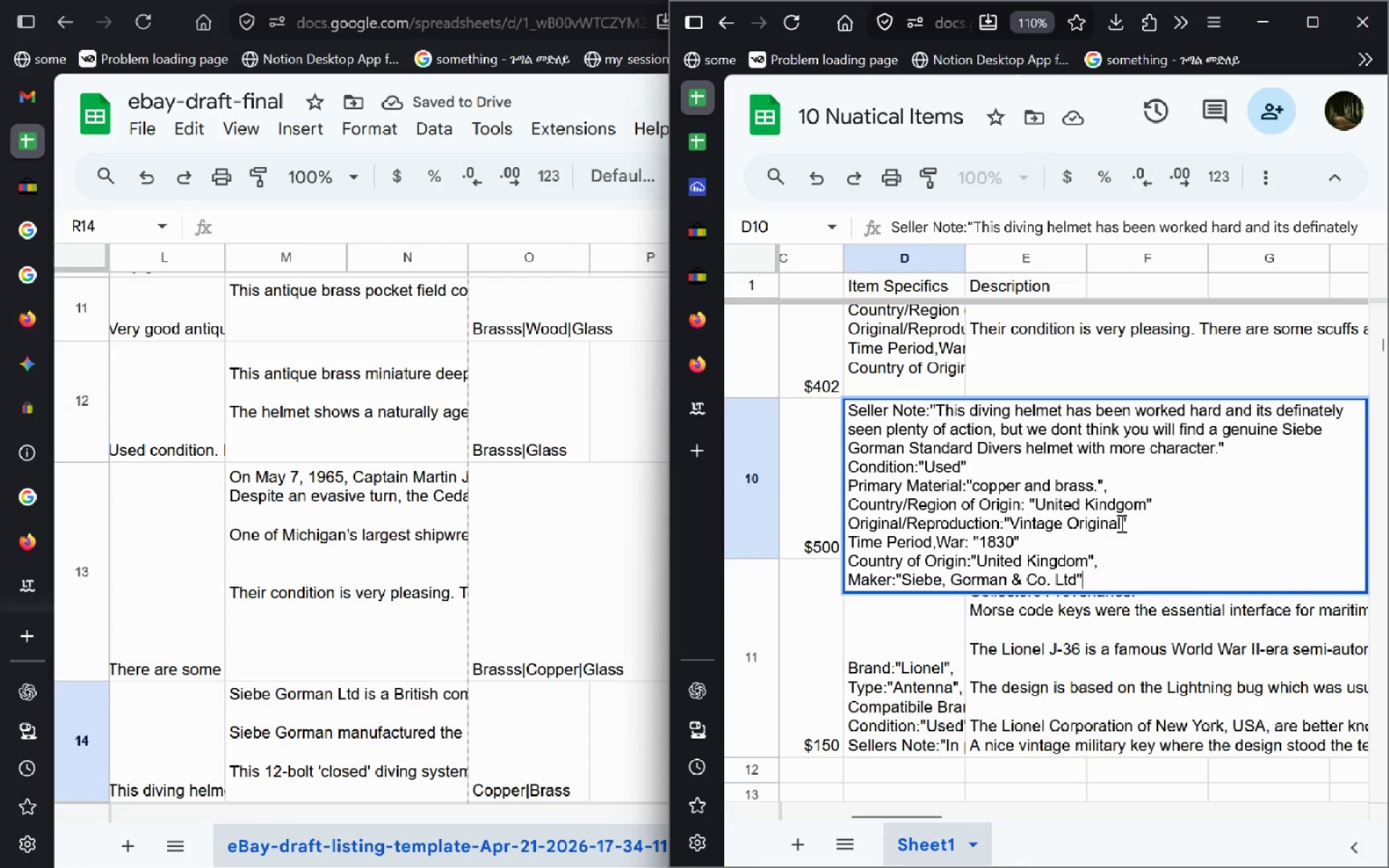 
key(Alt+Tab)
 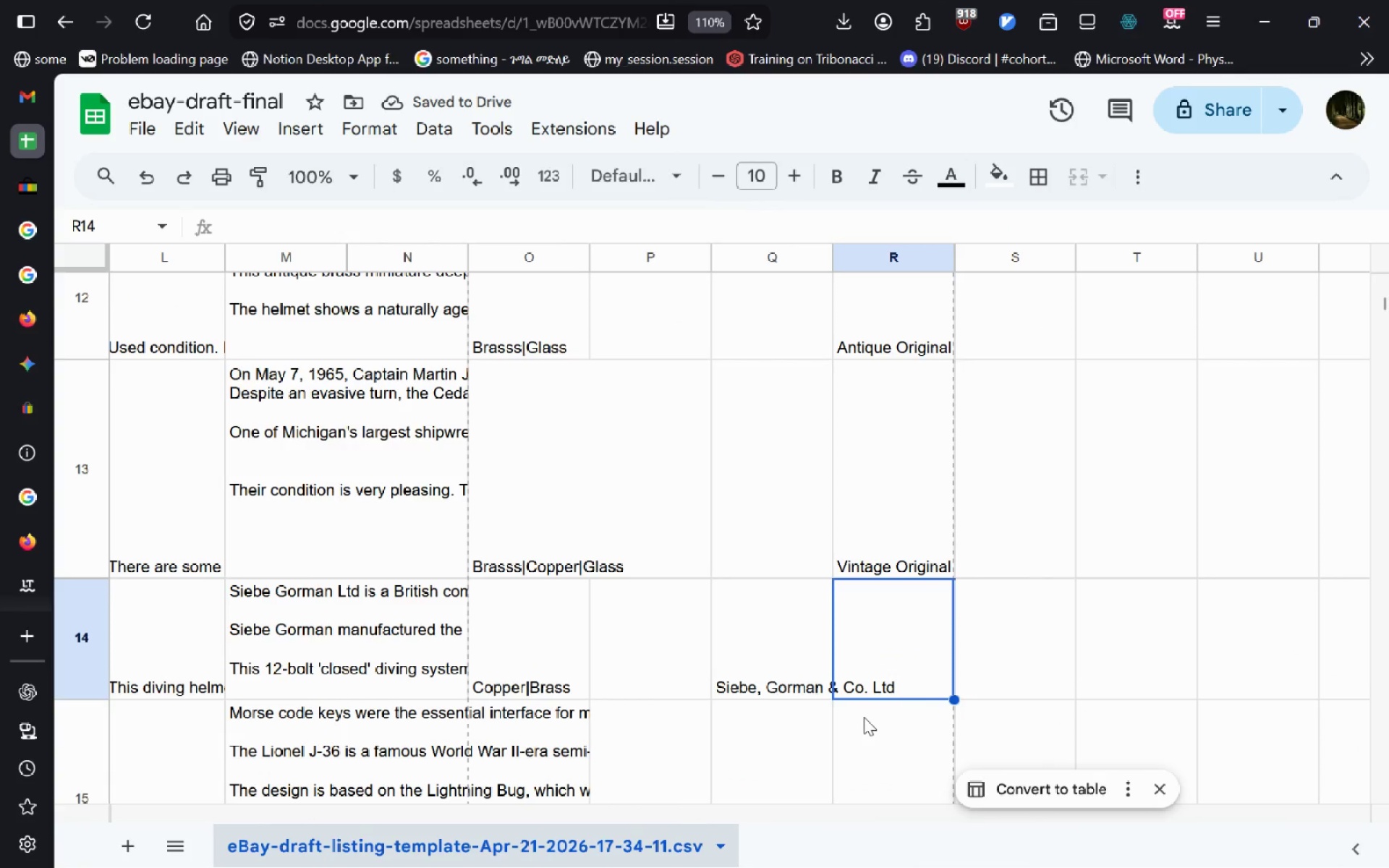 
left_click([912, 495])
 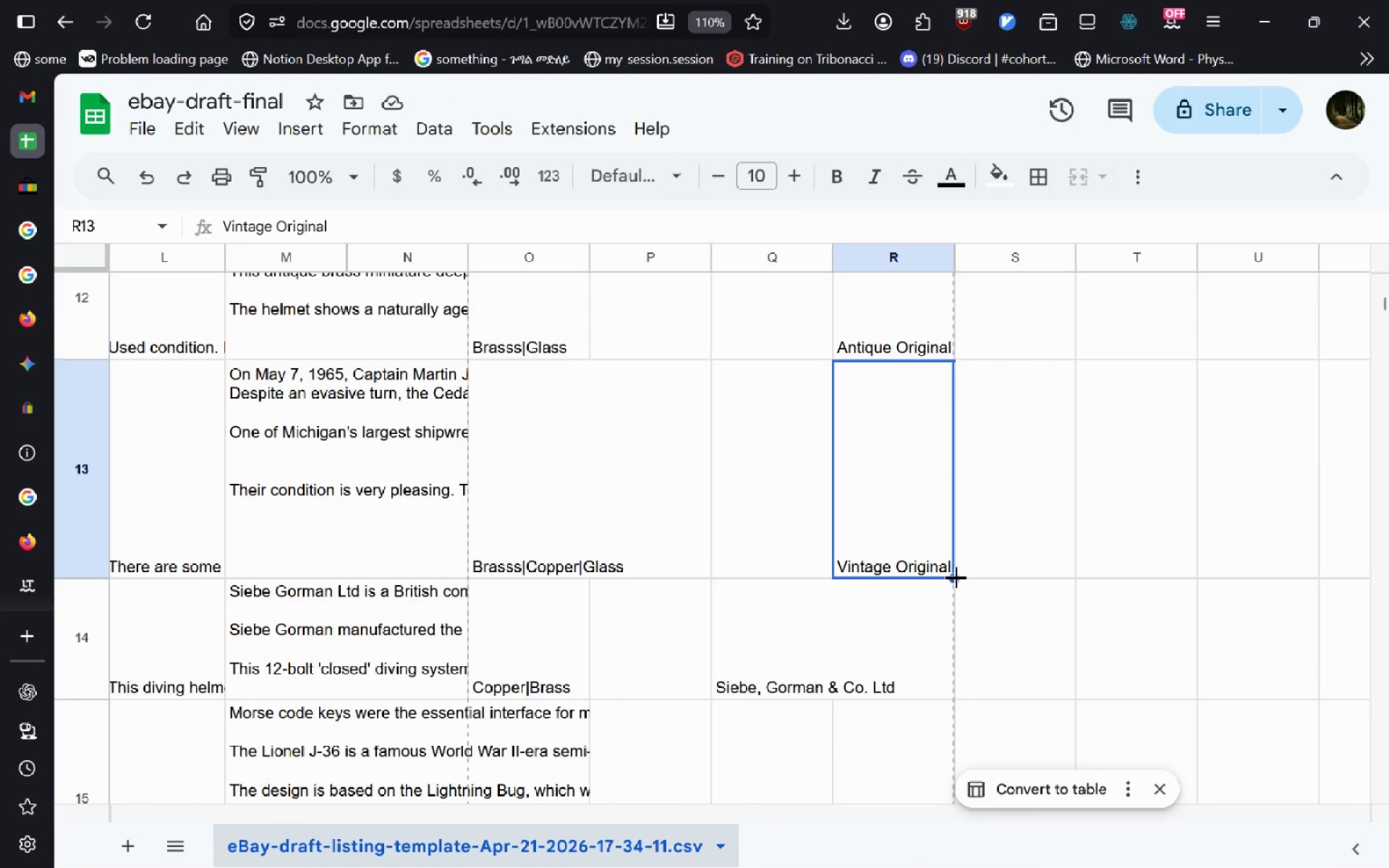 
left_click_drag(start_coordinate=[953, 576], to_coordinate=[936, 681])
 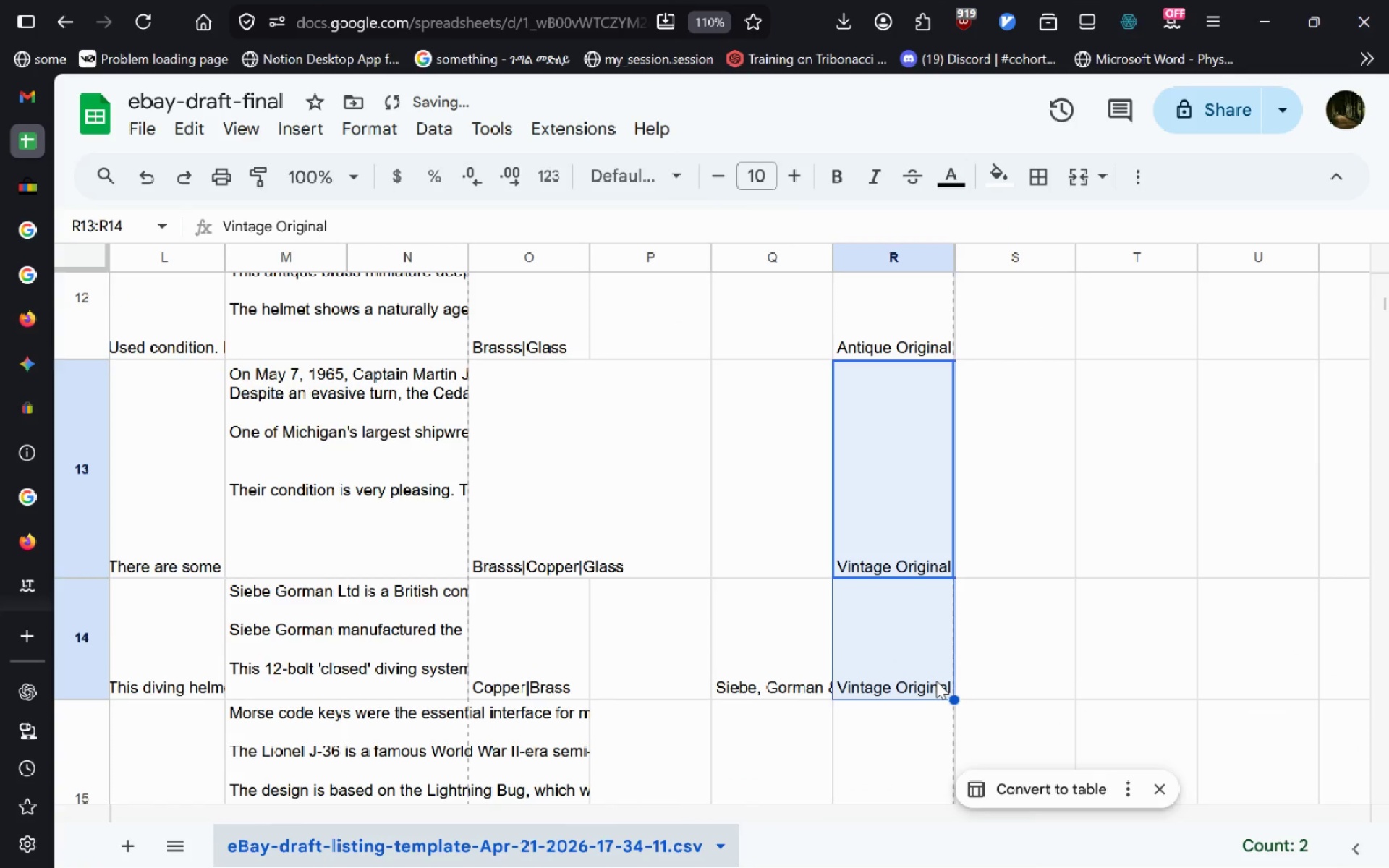 
key(Alt+AltLeft)
 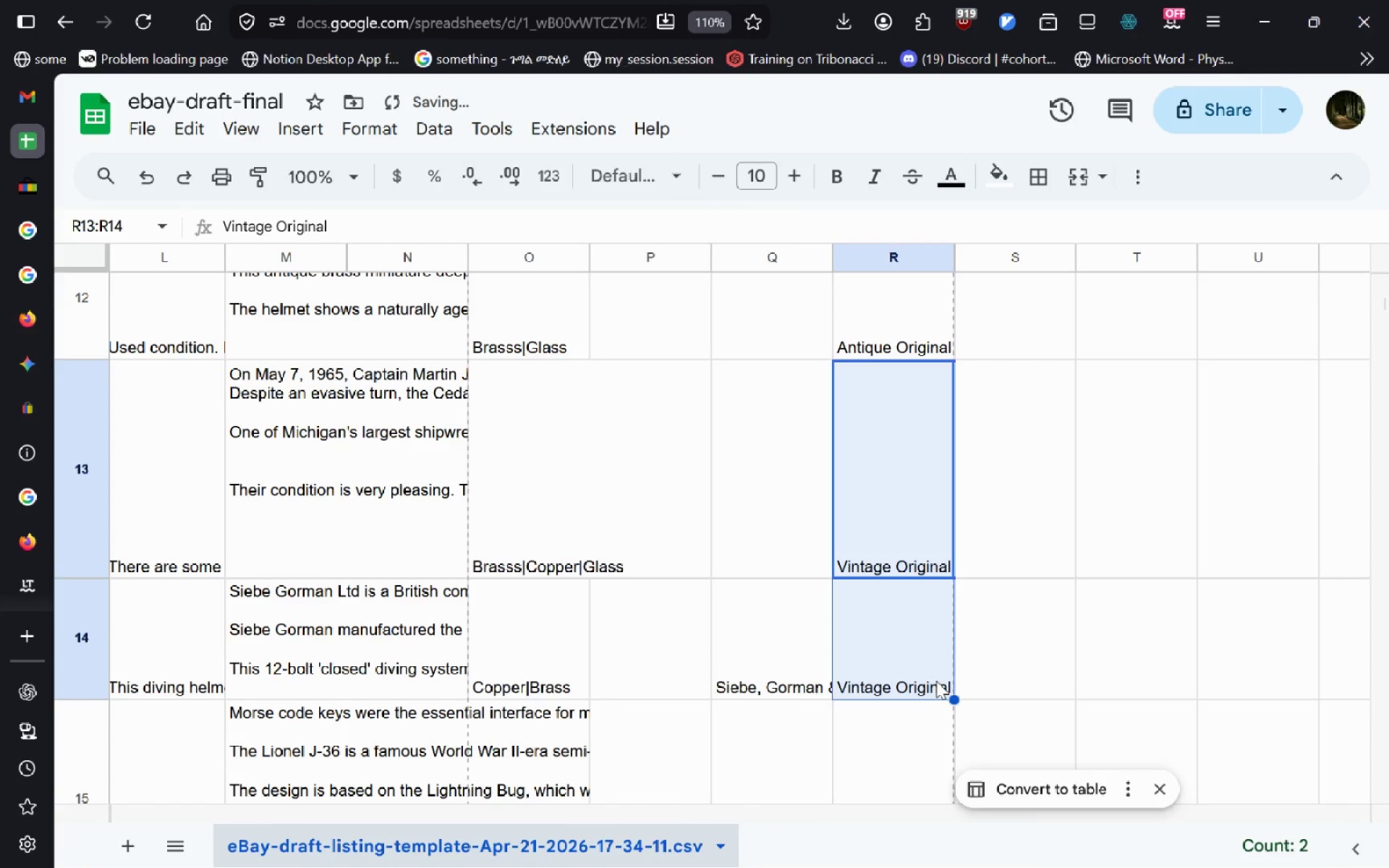 
key(Alt+Tab)
 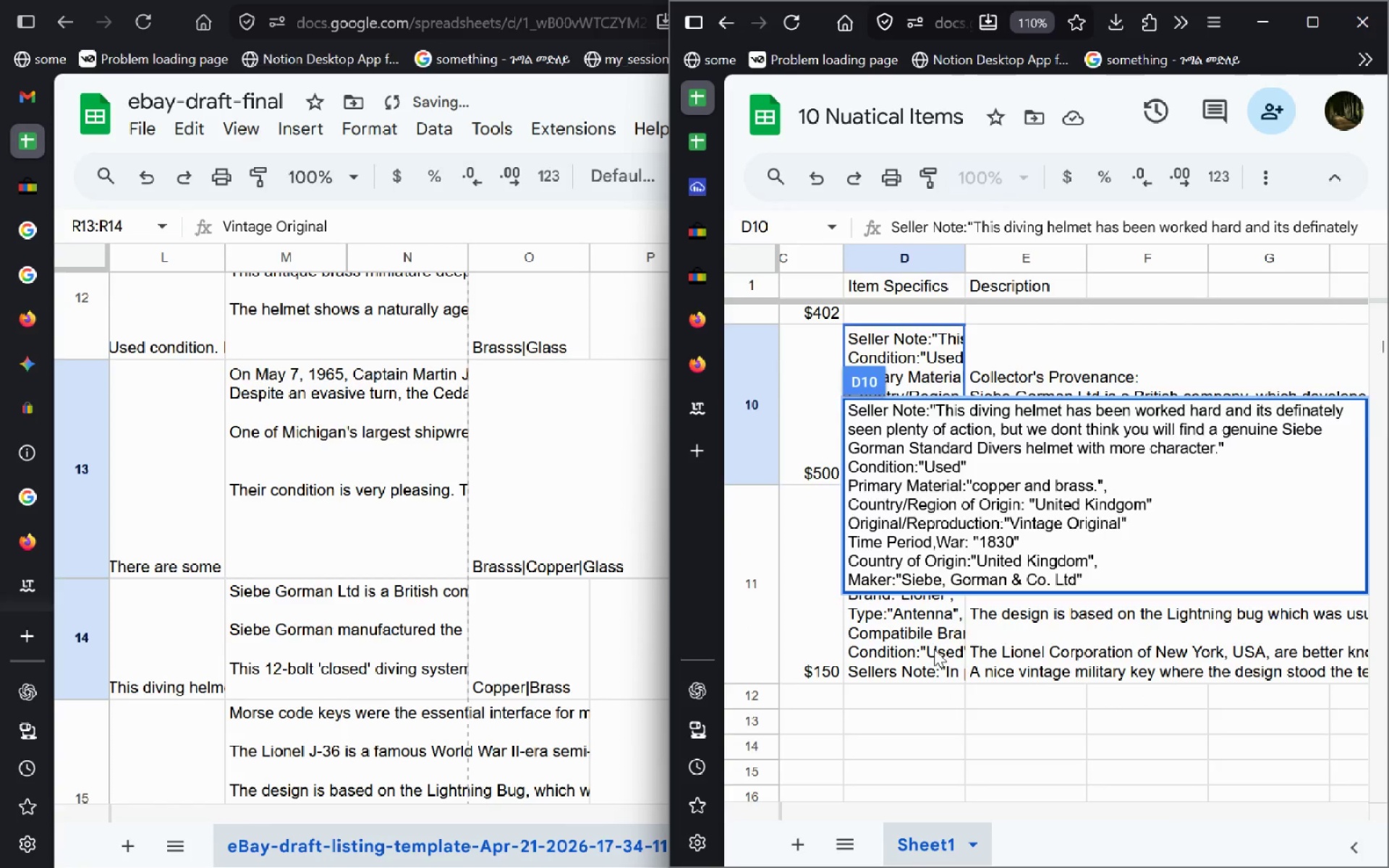 
double_click([934, 649])
 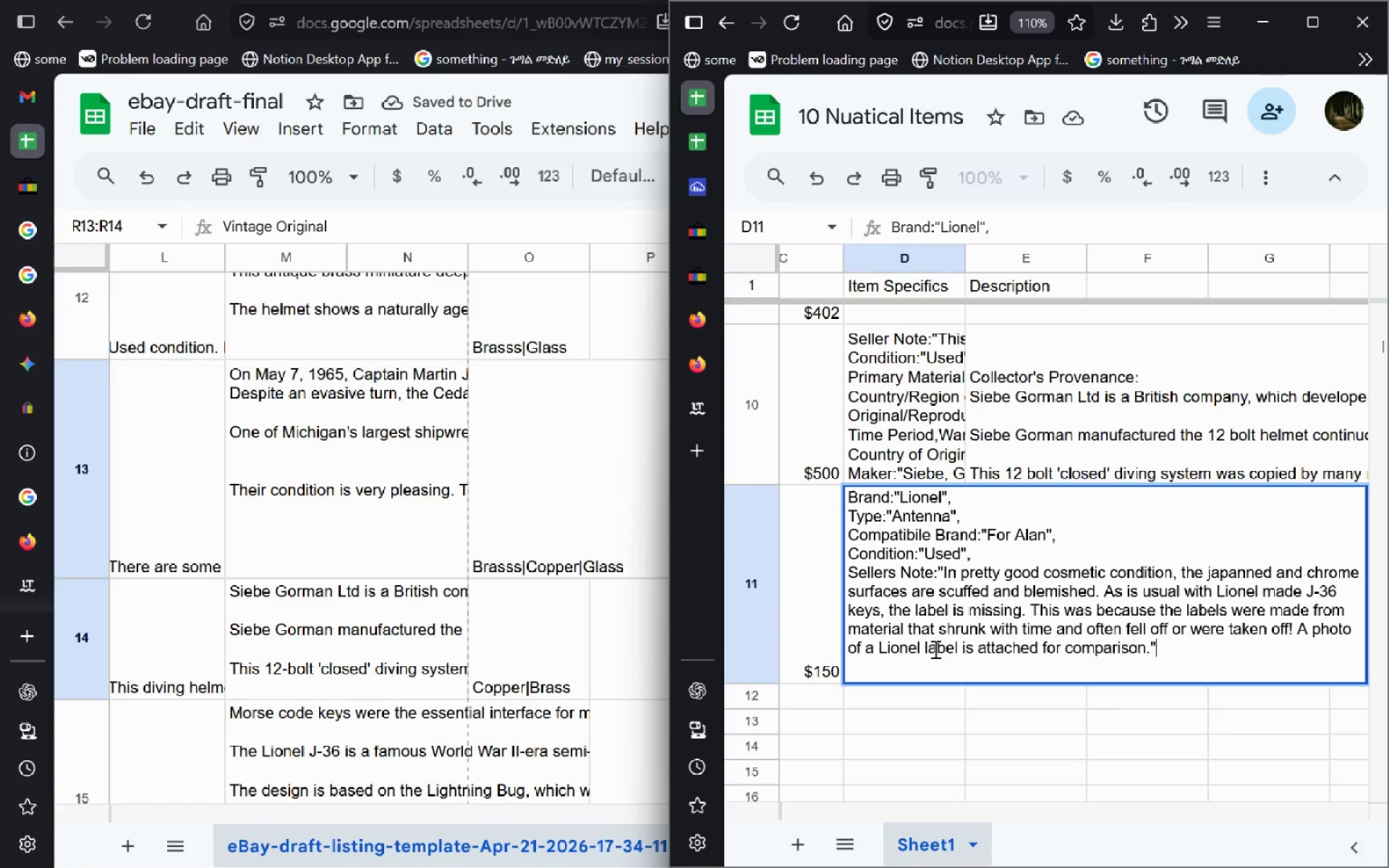 
key(Alt+AltLeft)
 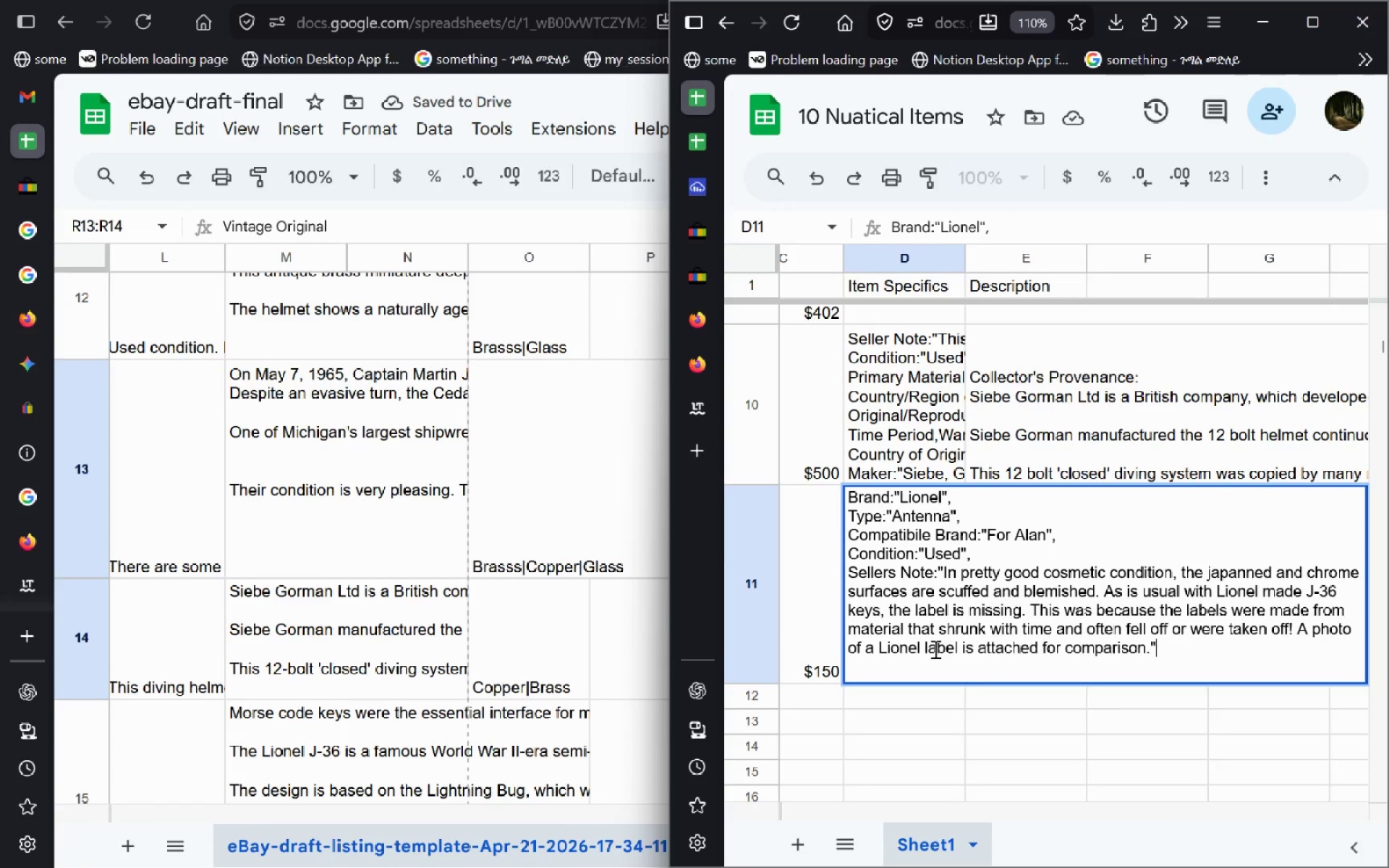 
key(Alt+Tab)
 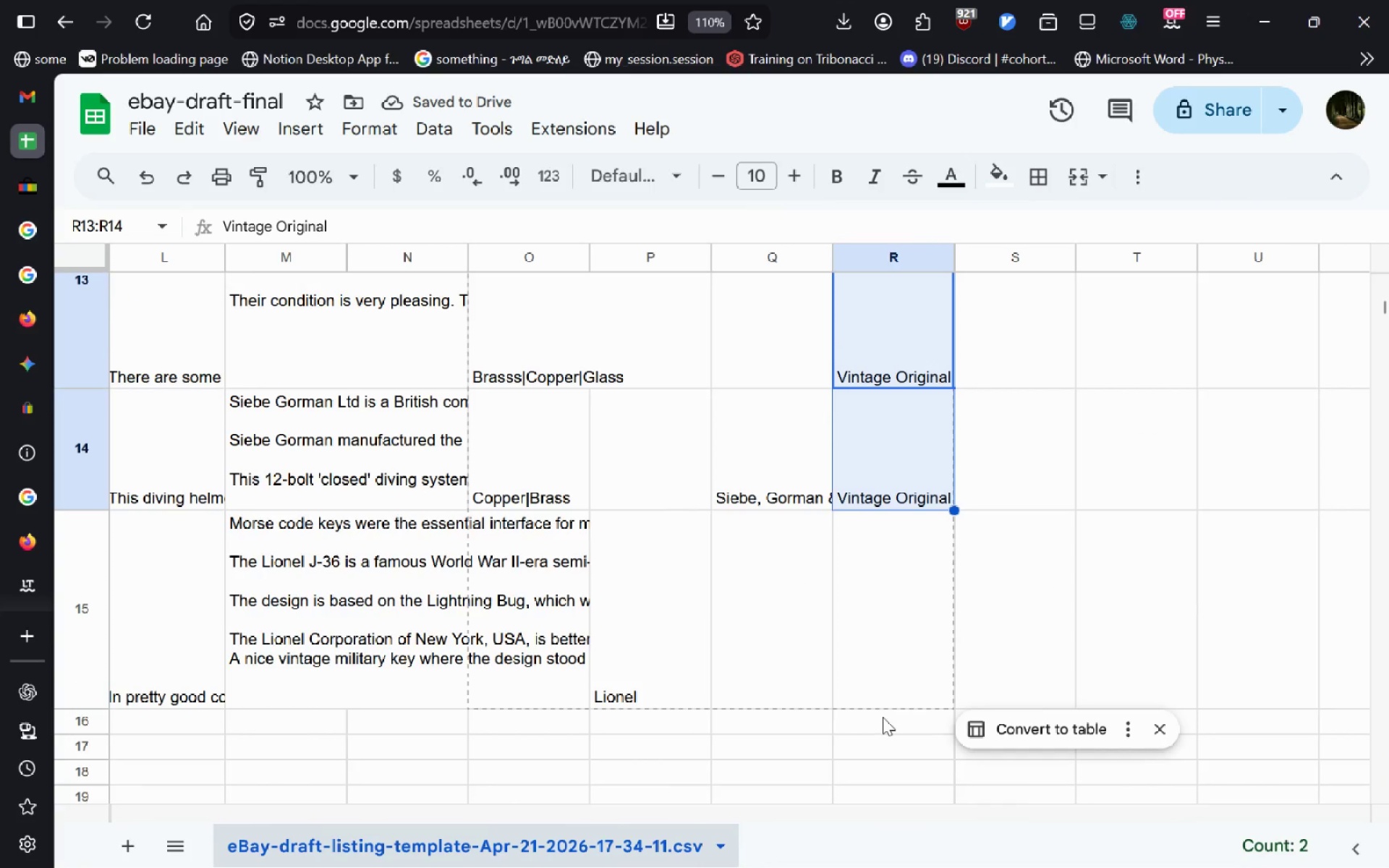 
left_click([883, 590])
 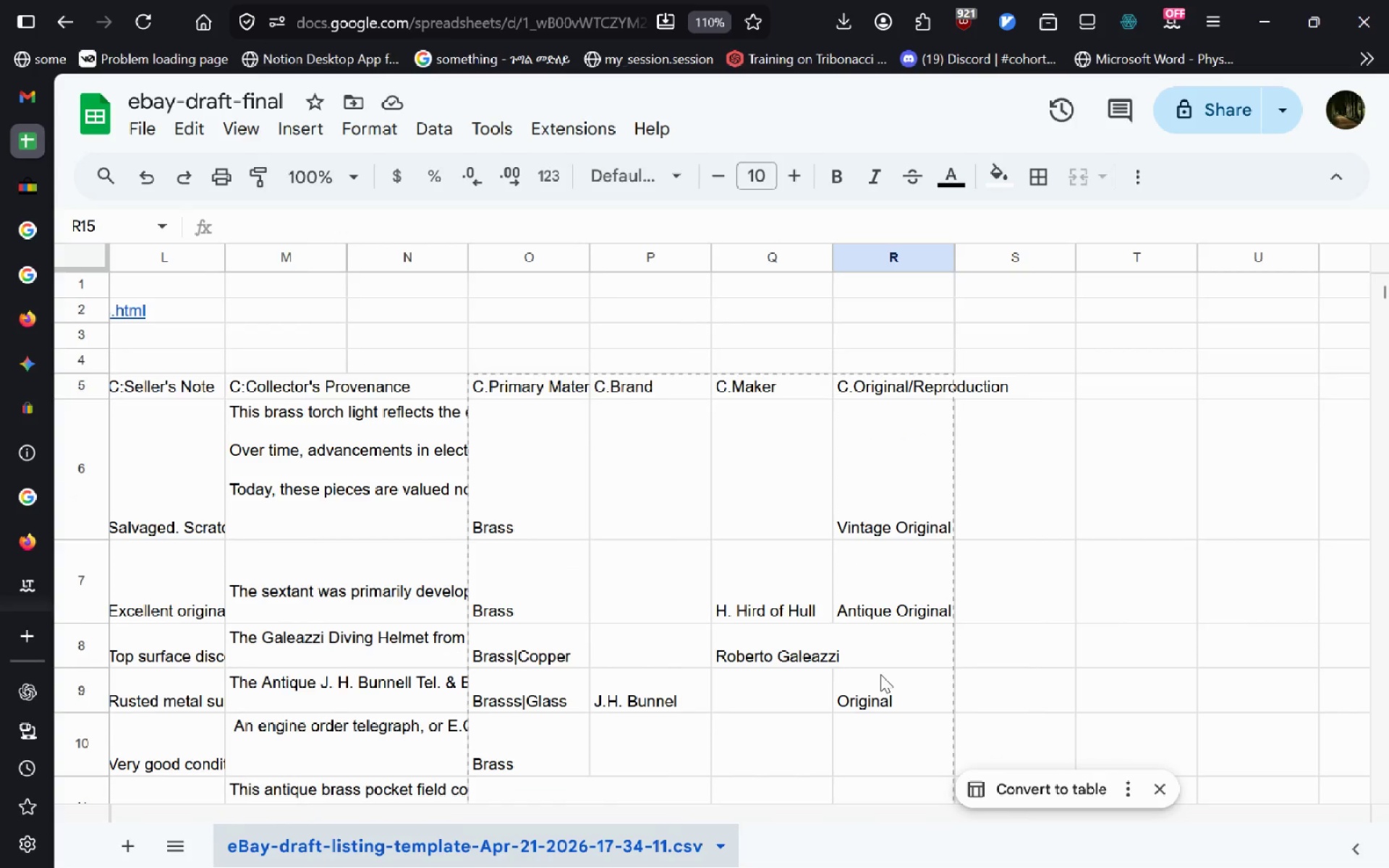 
key(Control+S)
 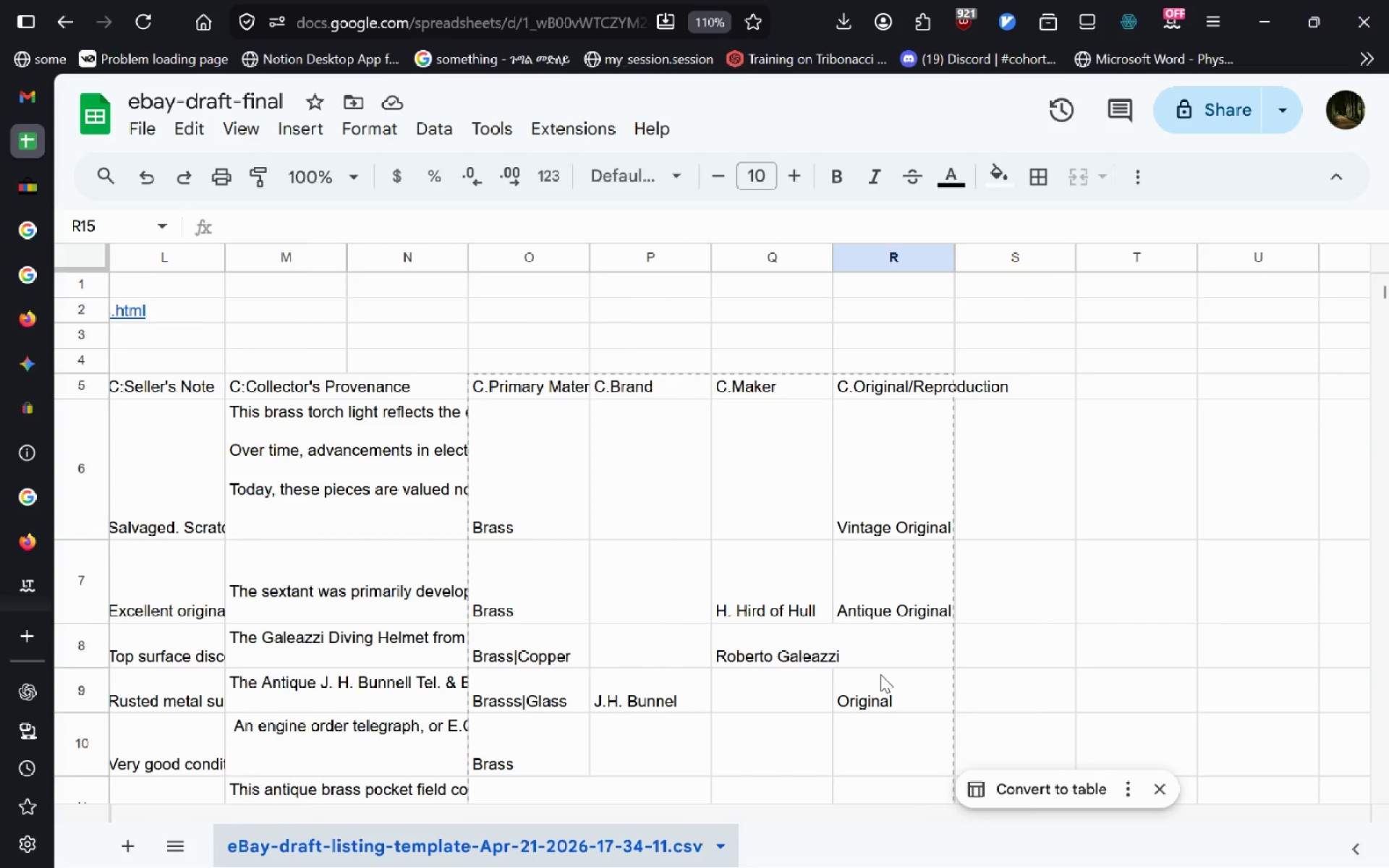 
key(Alt+AltLeft)
 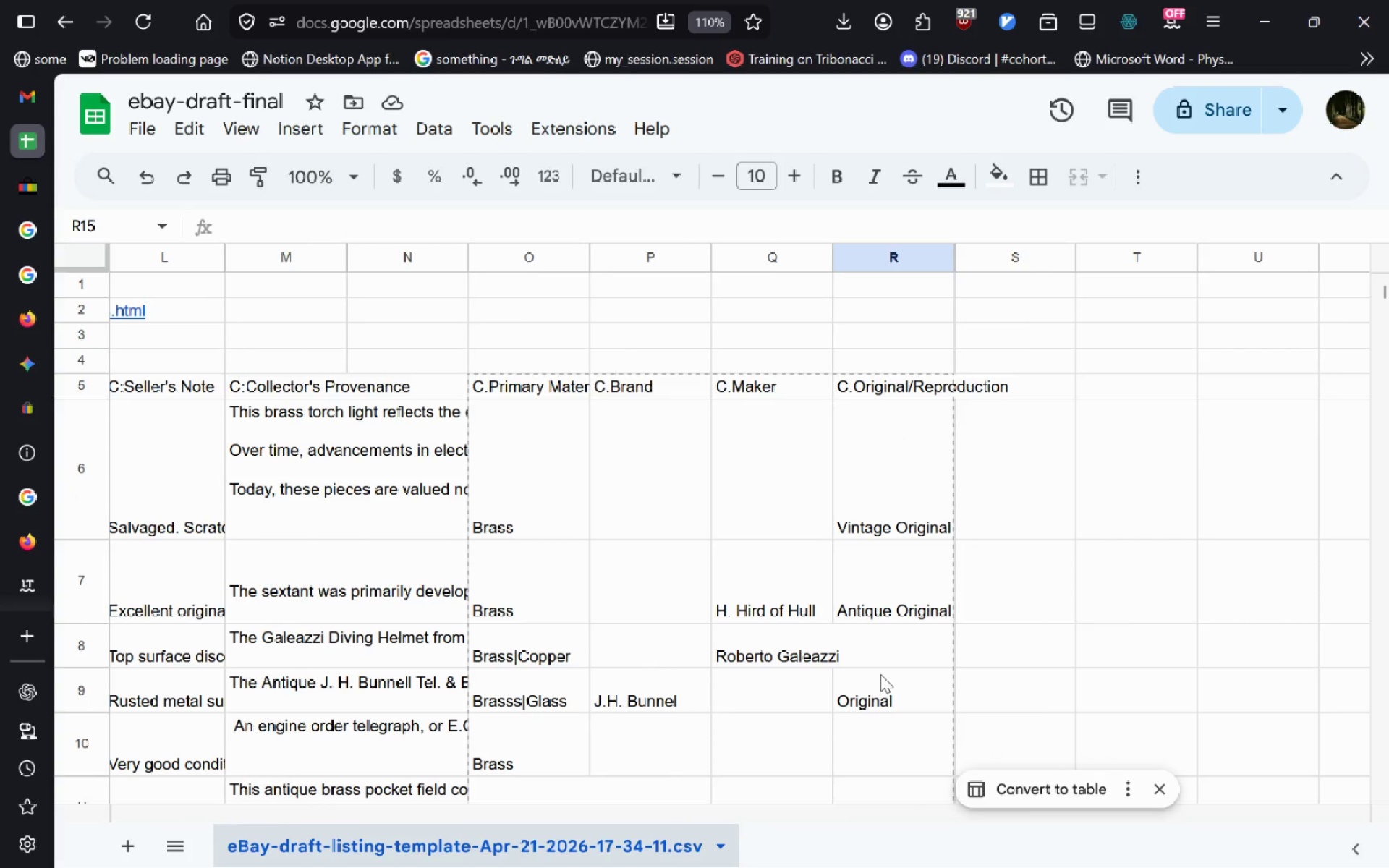 
key(Alt+Tab)
 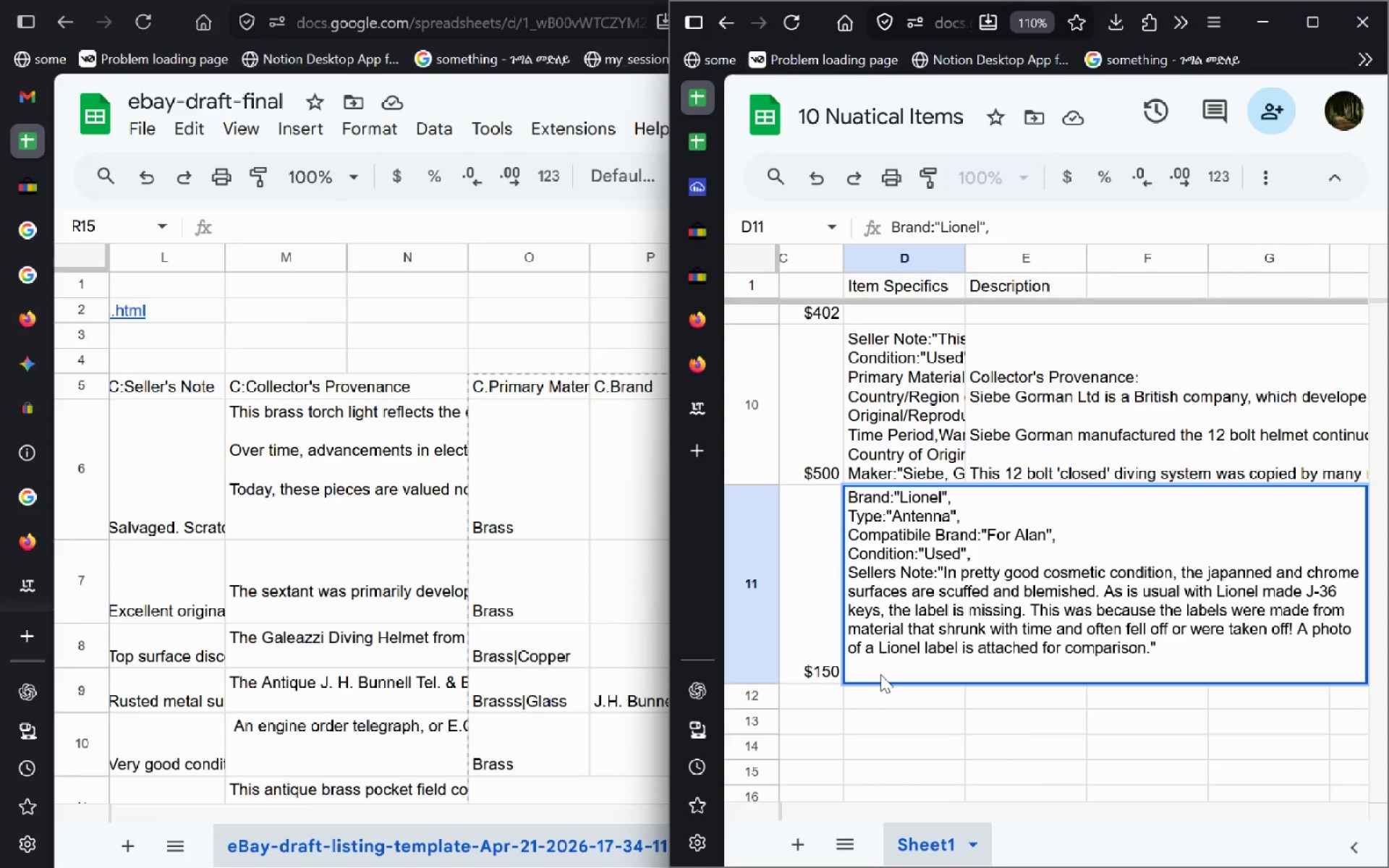 
key(Alt+Tab)
 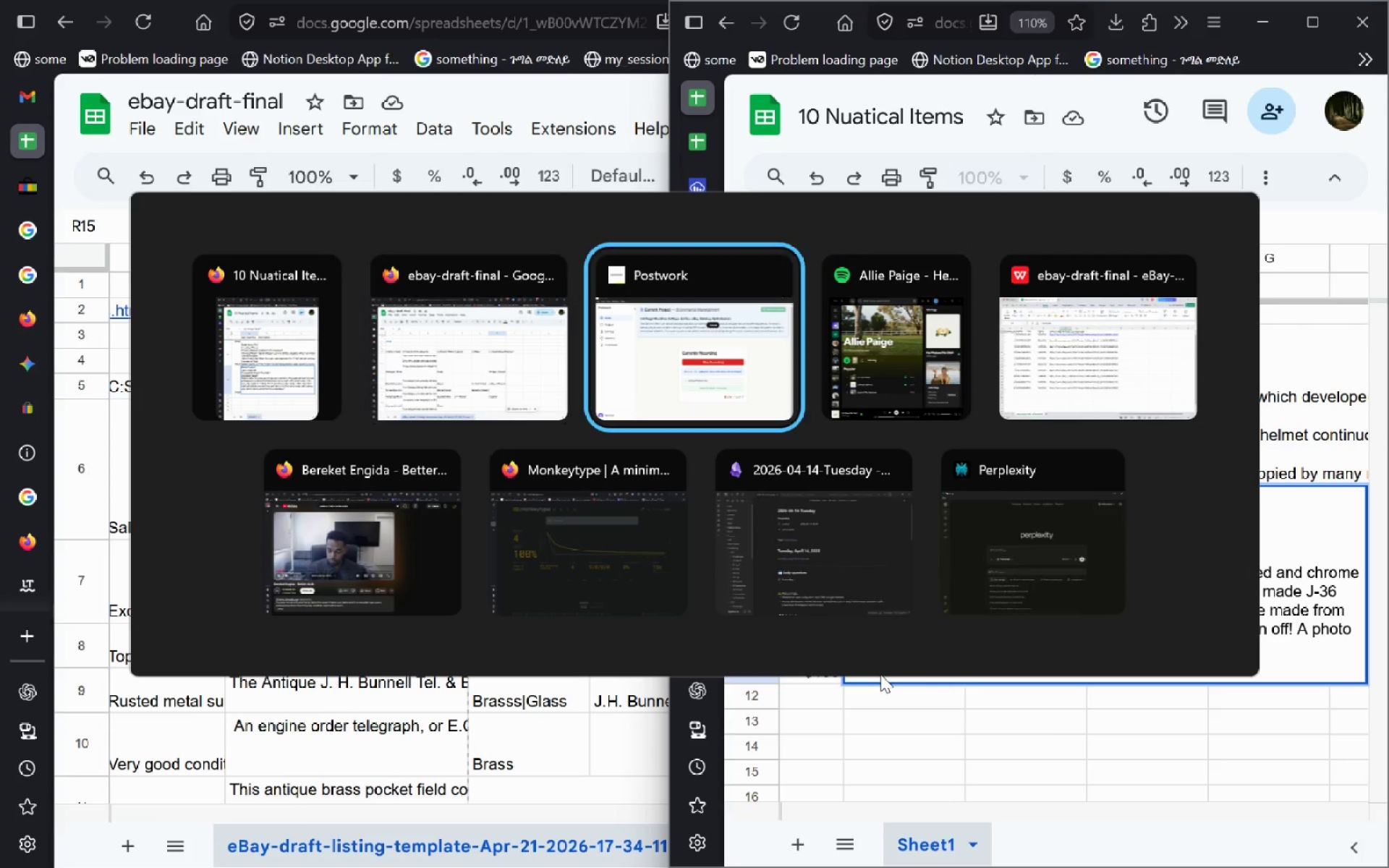 
key(Alt+Tab)